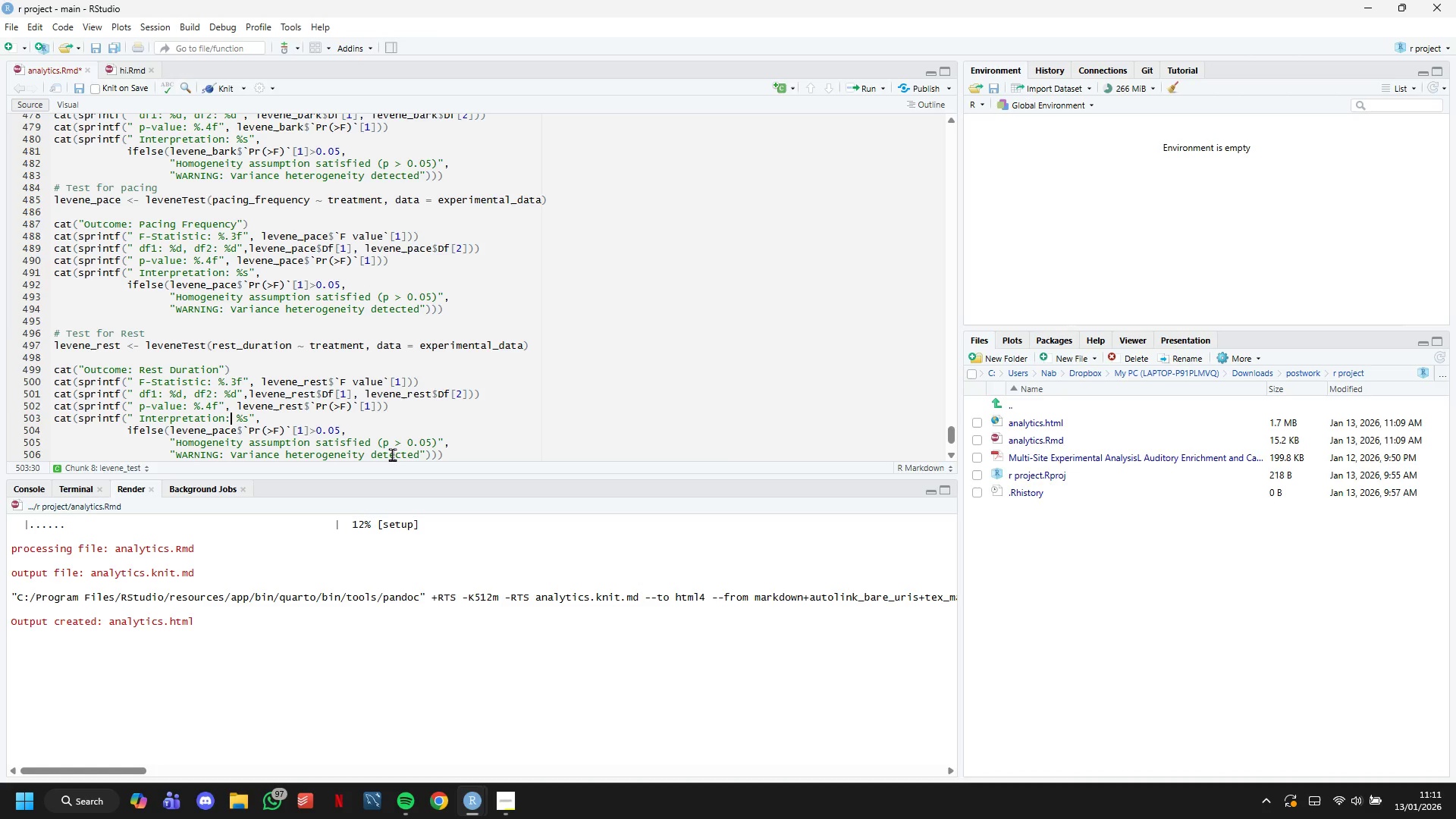 
key(ArrowDown)
 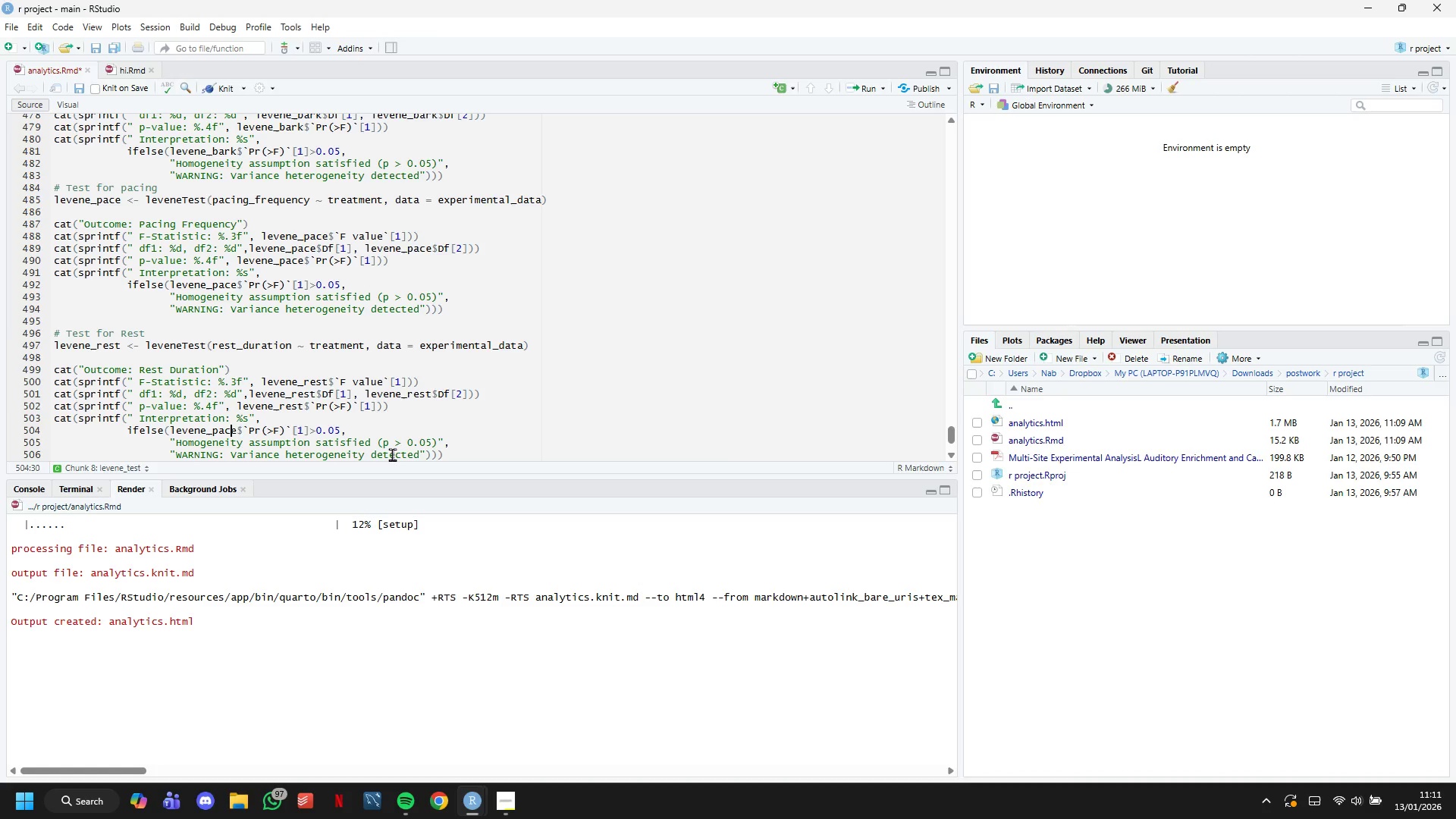 
key(ArrowRight)
 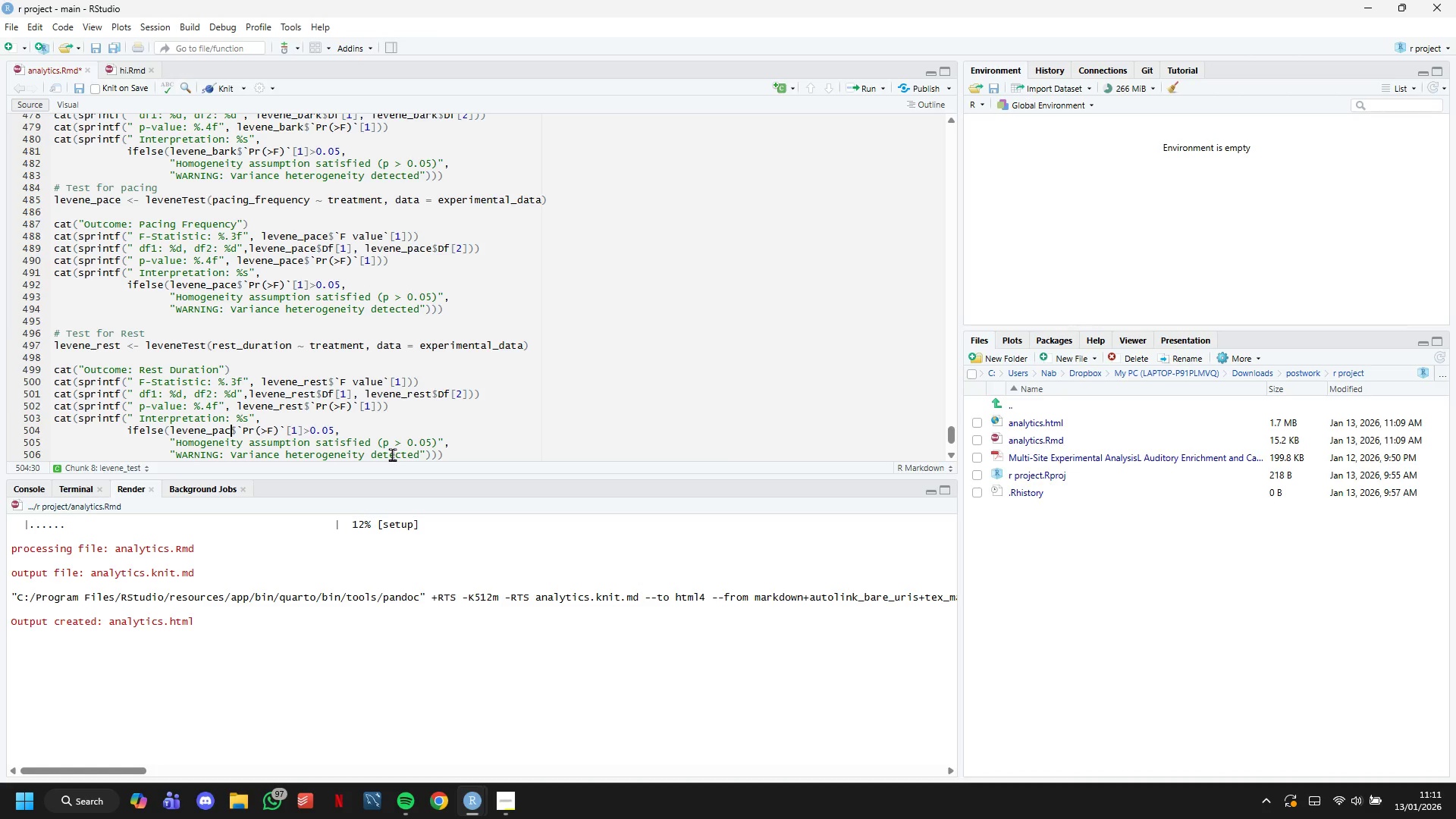 
key(Backspace)
key(Backspace)
key(Backspace)
key(Backspace)
type(rest)
 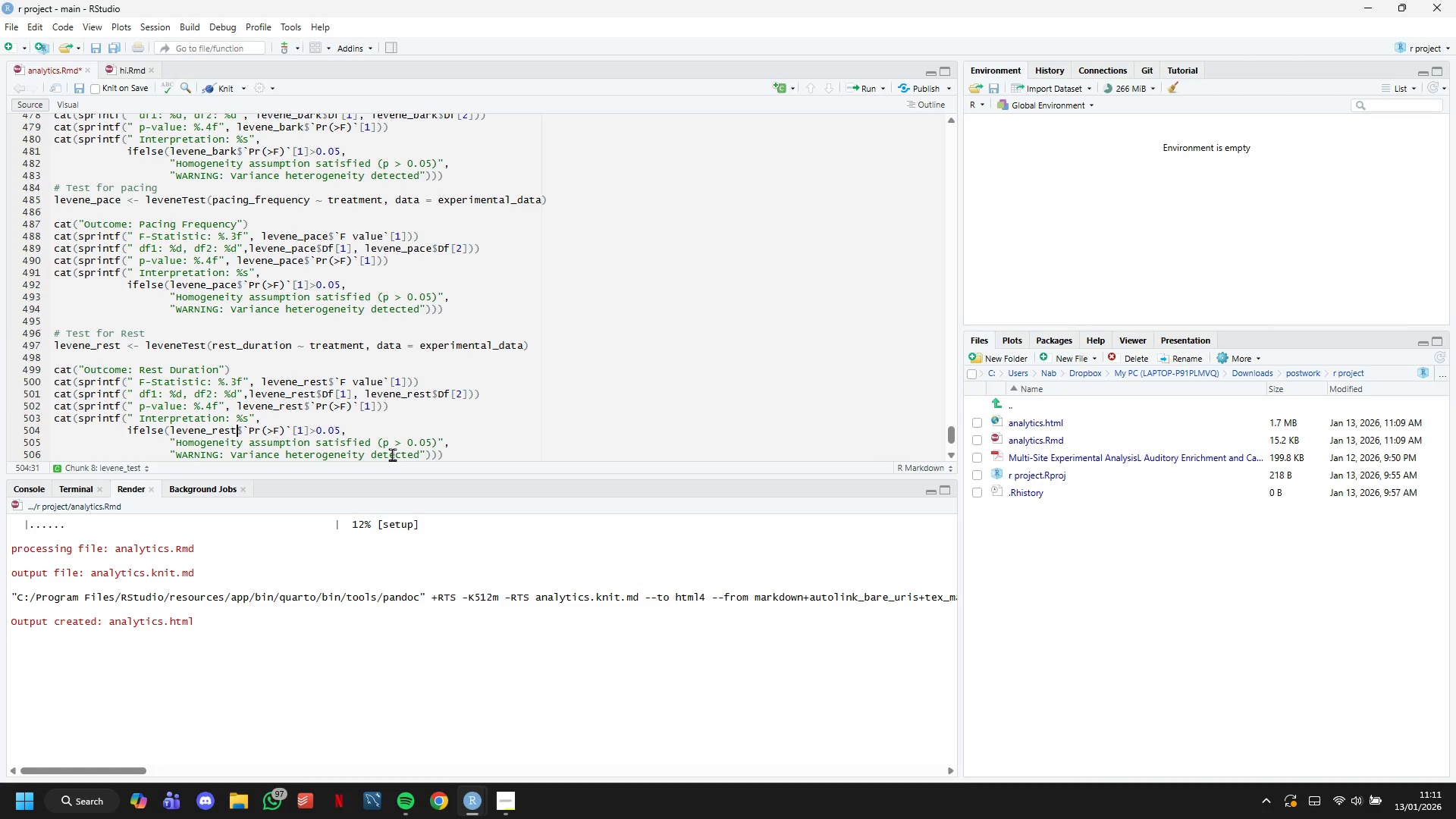 
key(ArrowDown)
 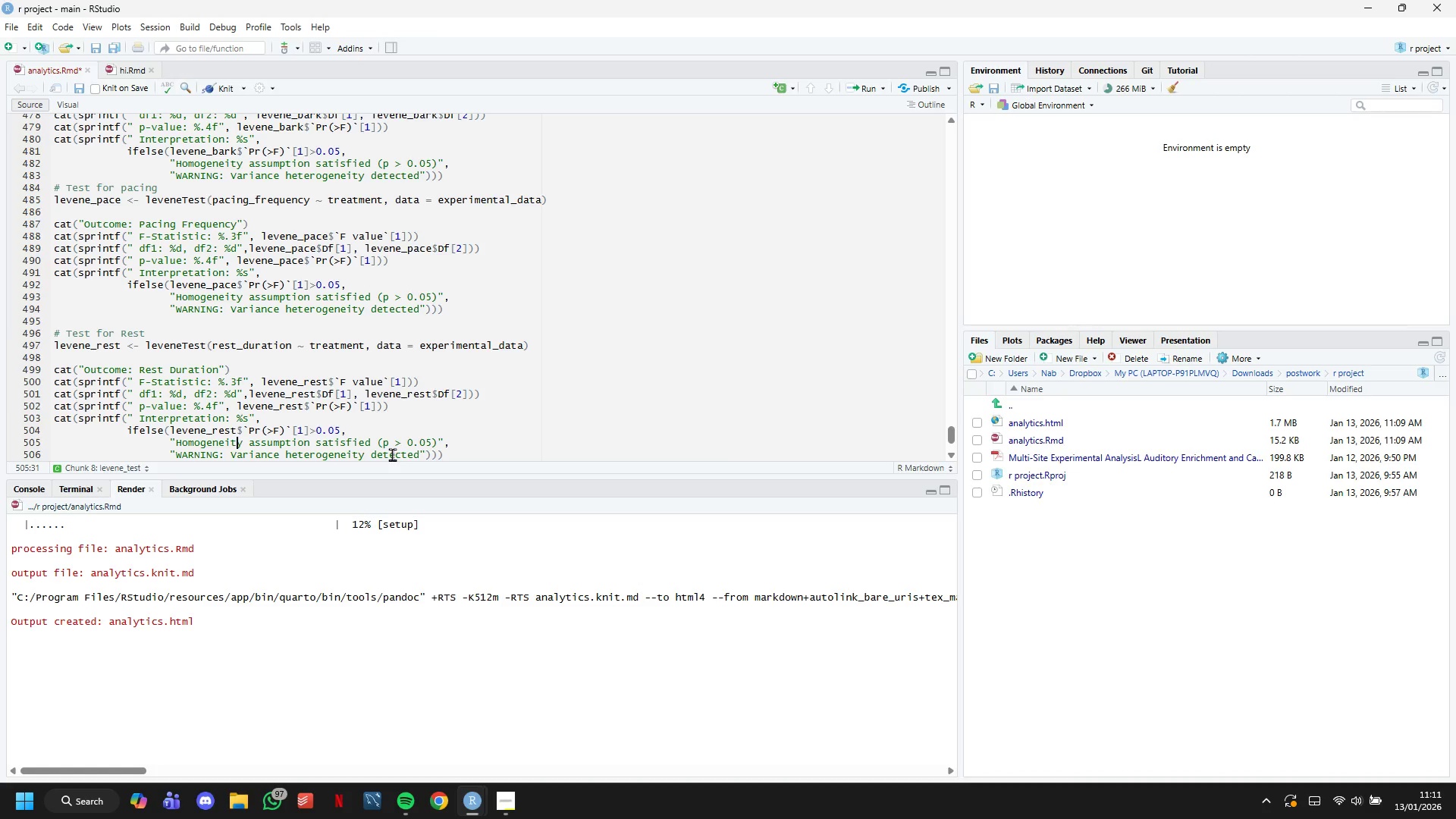 
key(ArrowDown)
 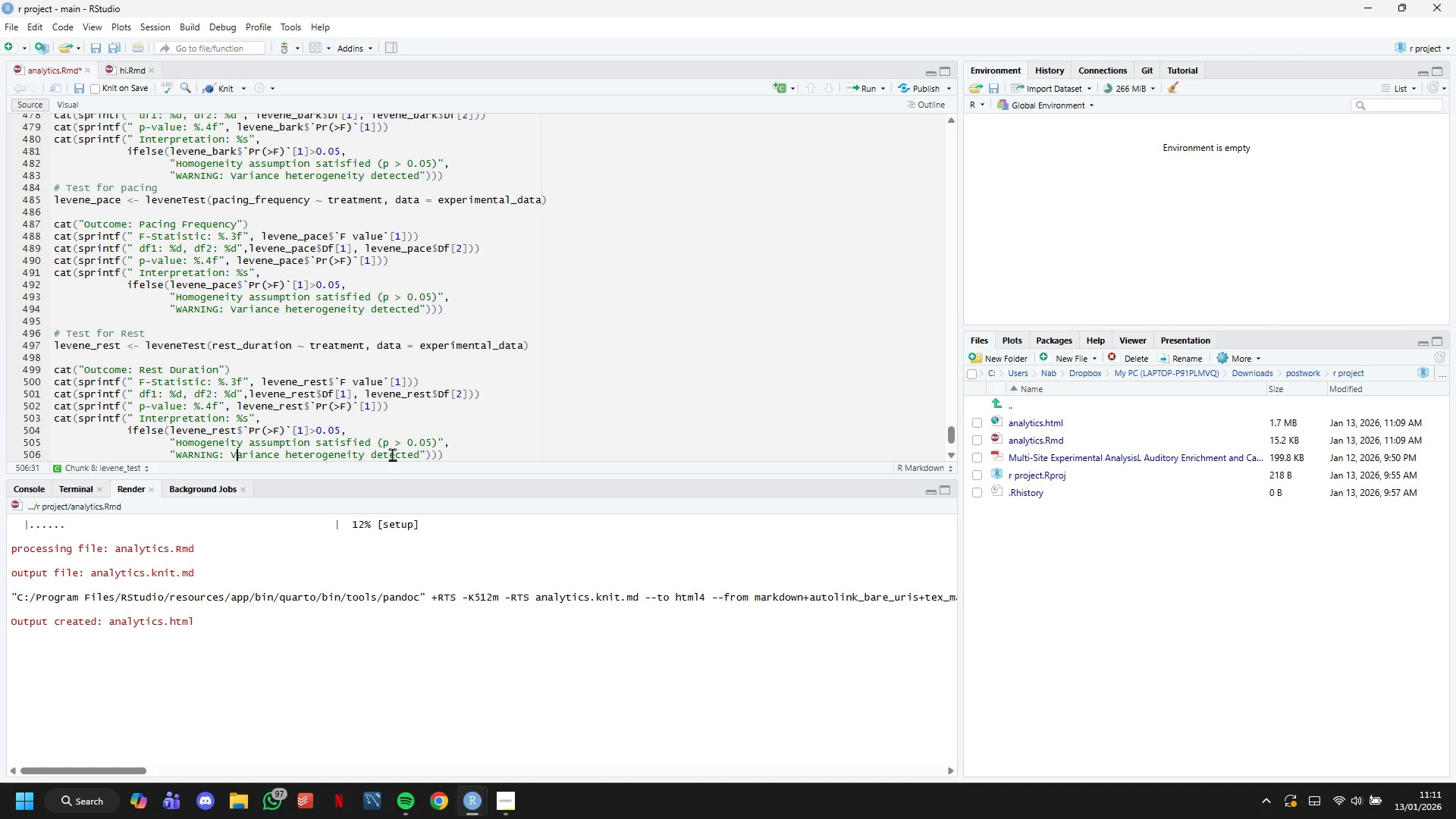 
key(ArrowDown)
 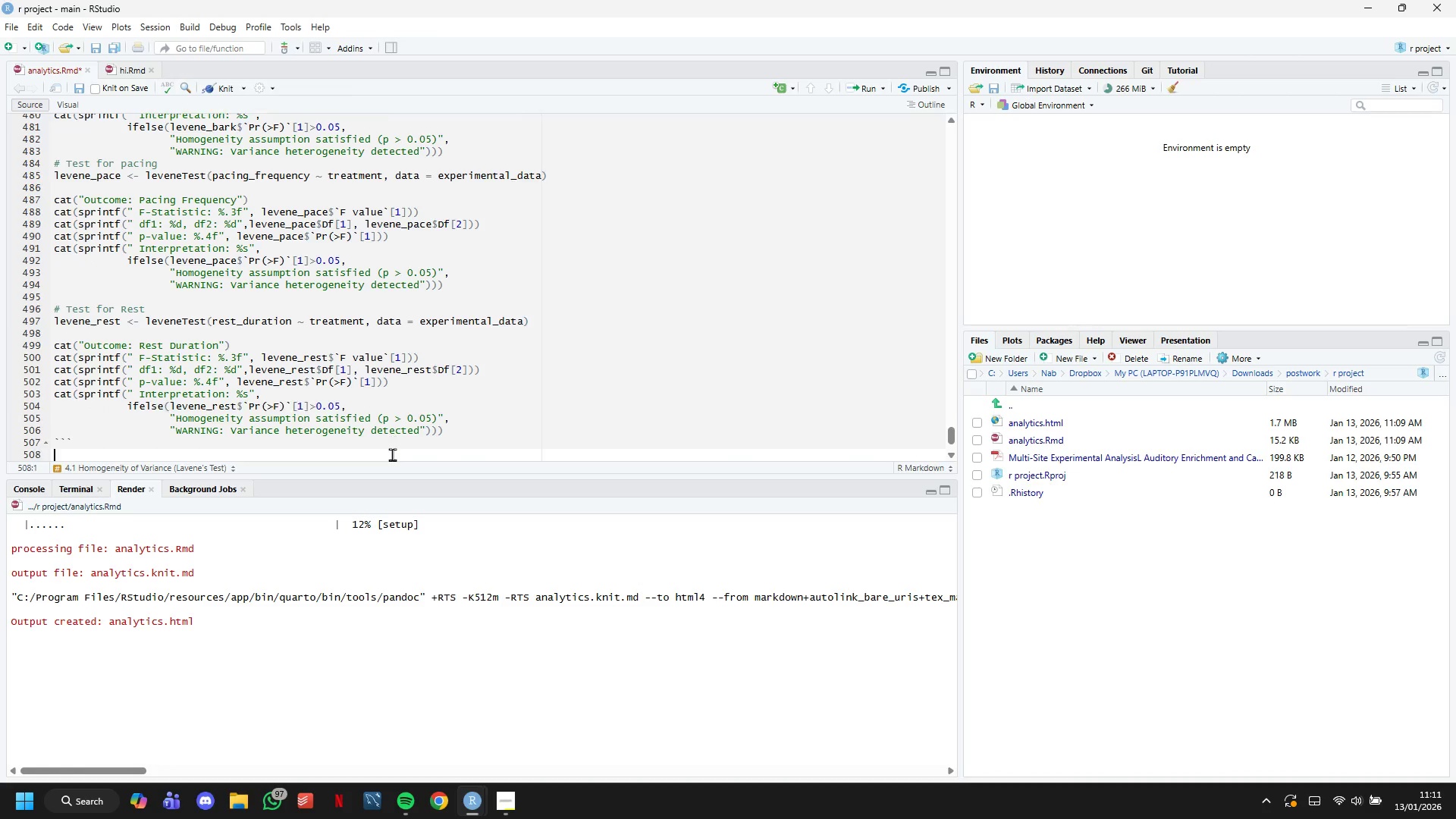 
key(ArrowDown)
 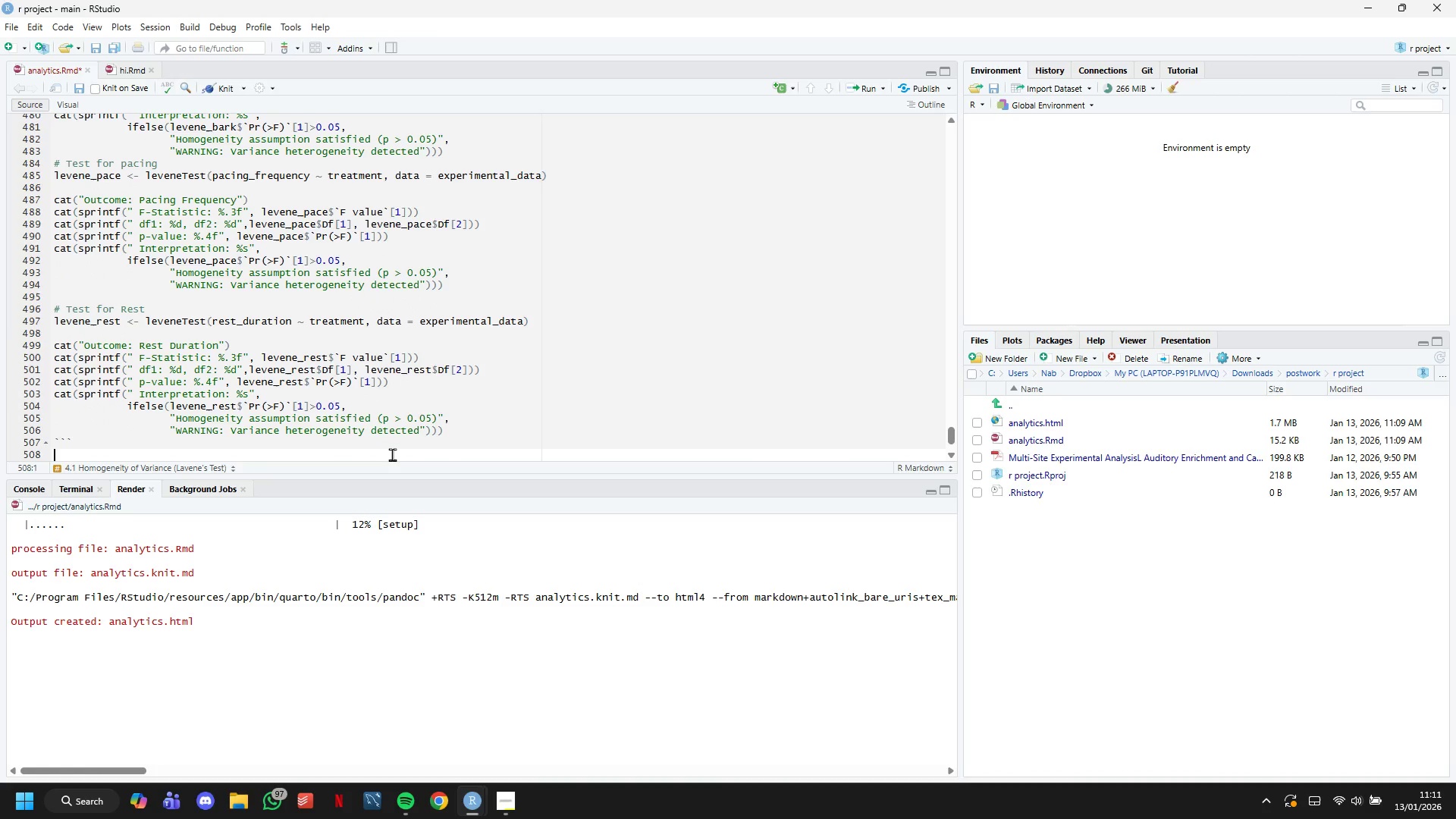 
key(ArrowUp)
 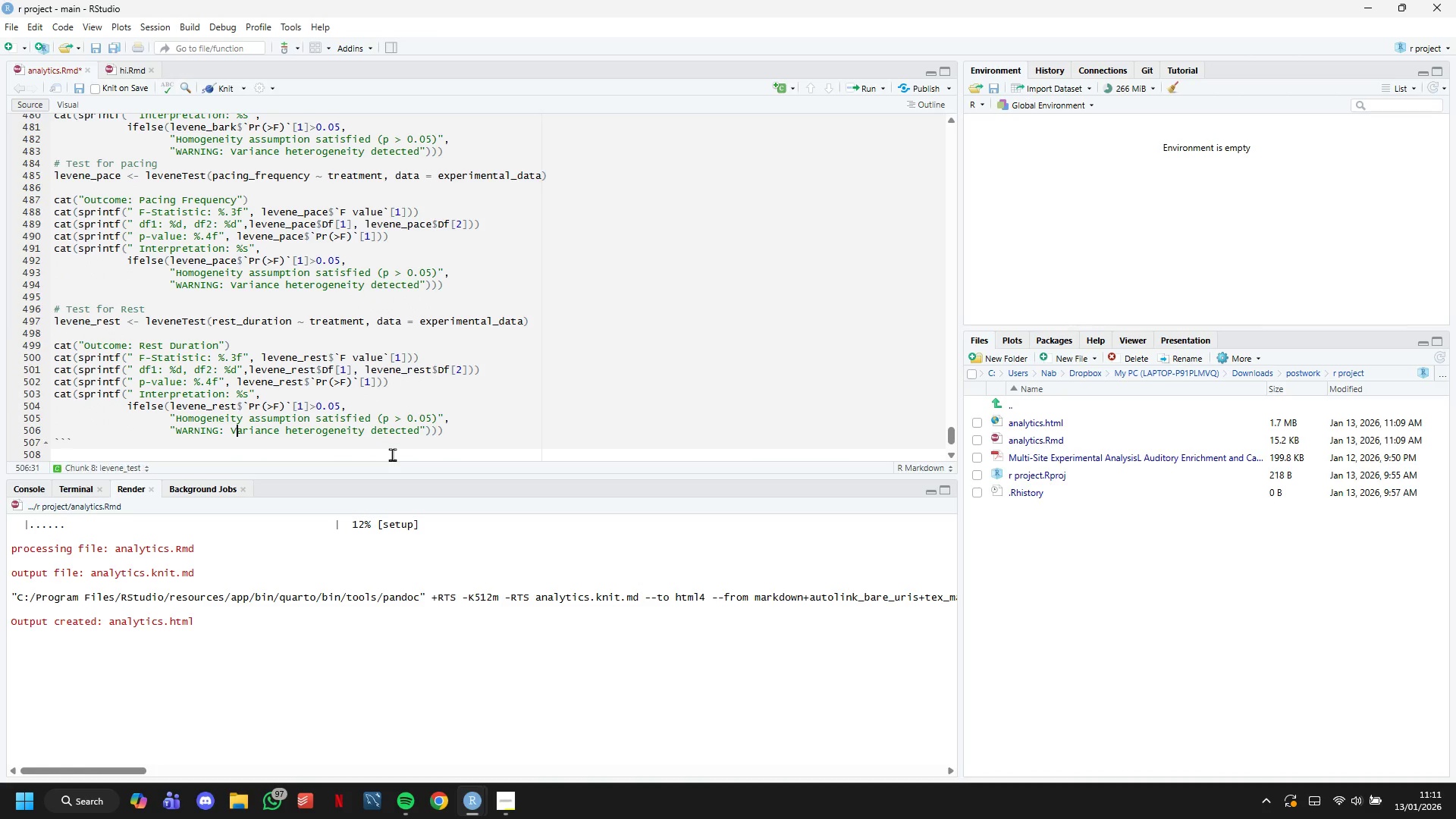 
key(ArrowUp)
 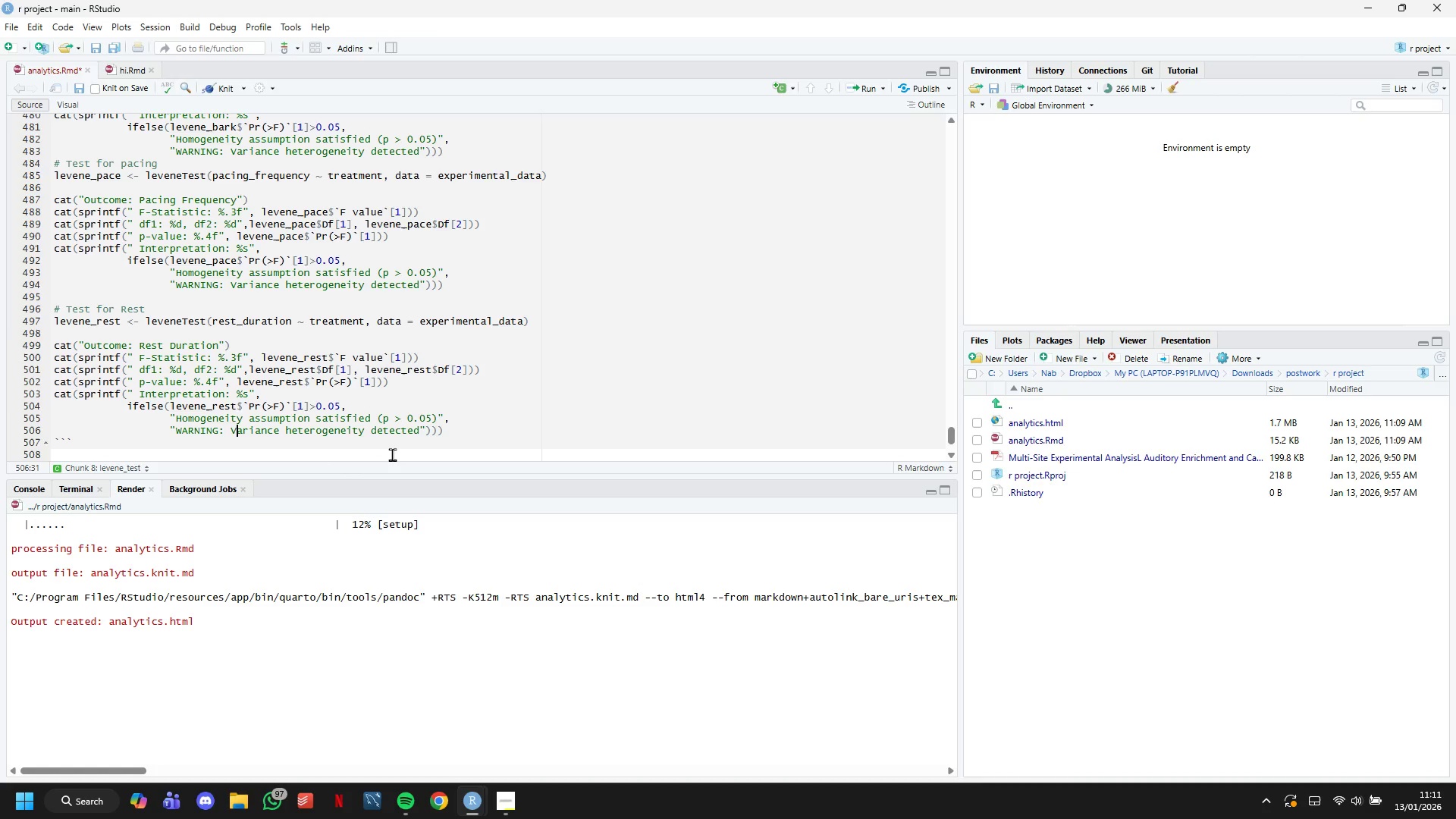 
scroll: coordinate [408, 342], scroll_direction: down, amount: 3.0
 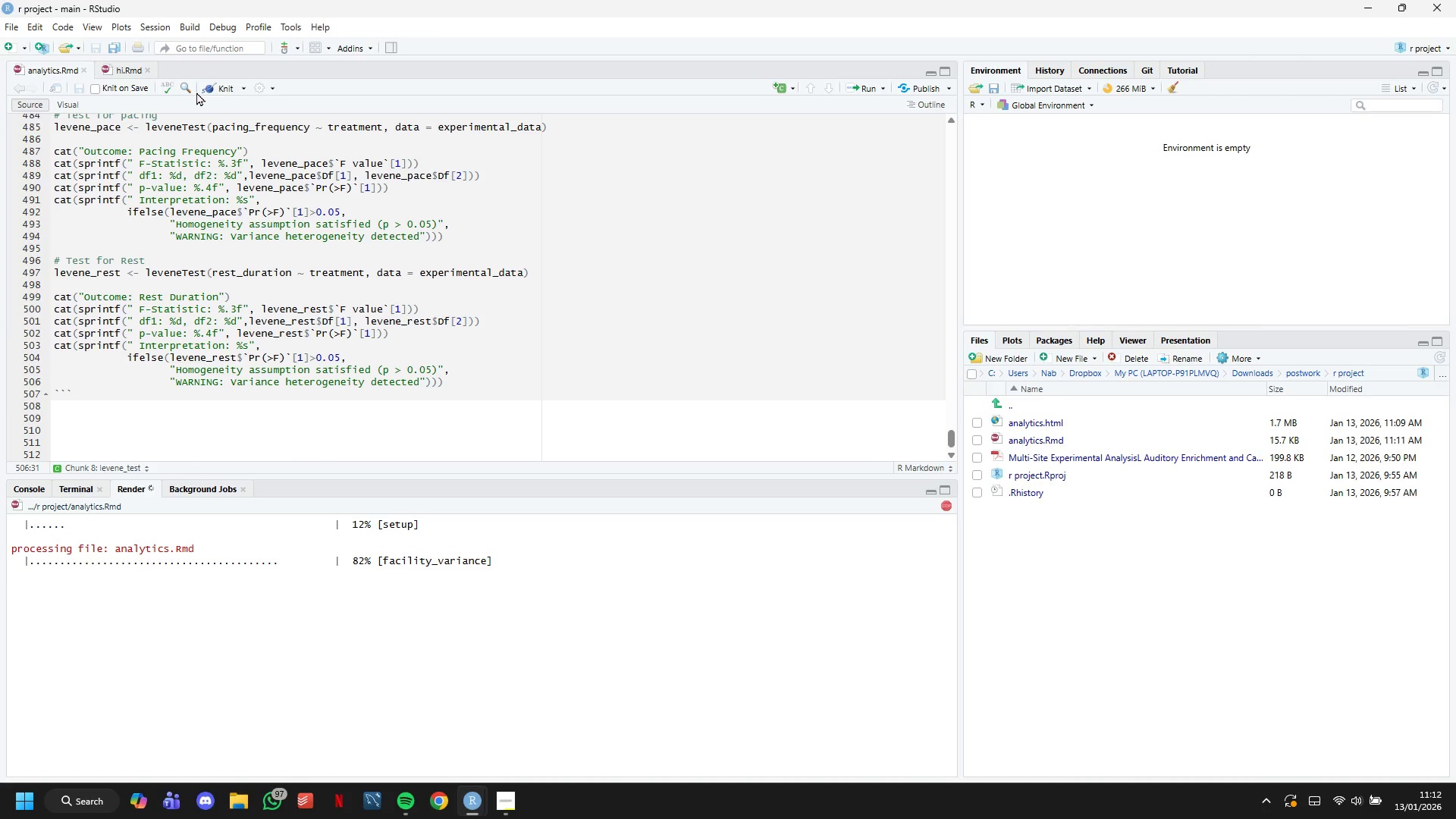 
wait(24.23)
 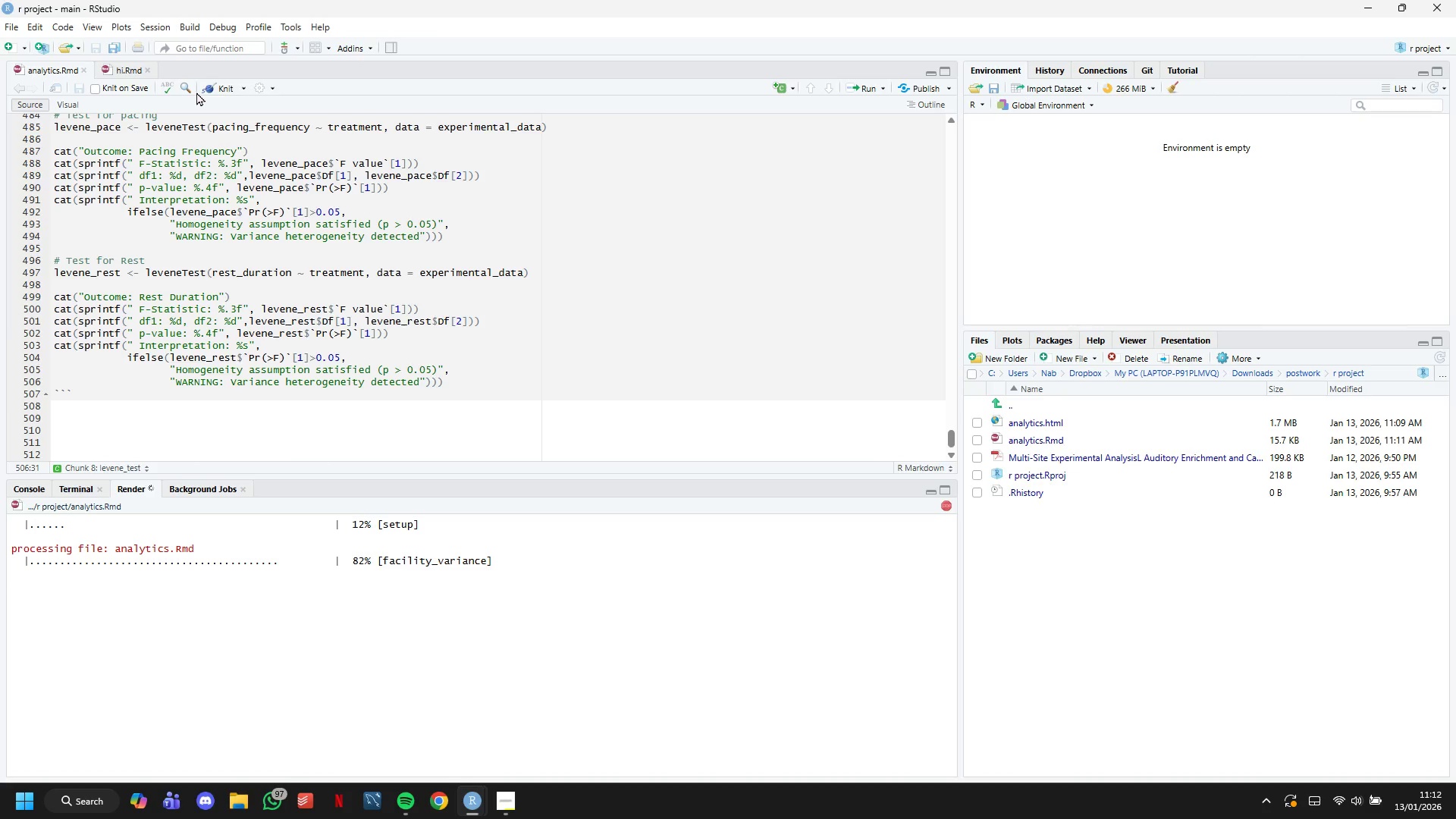 
left_click([407, 221])
 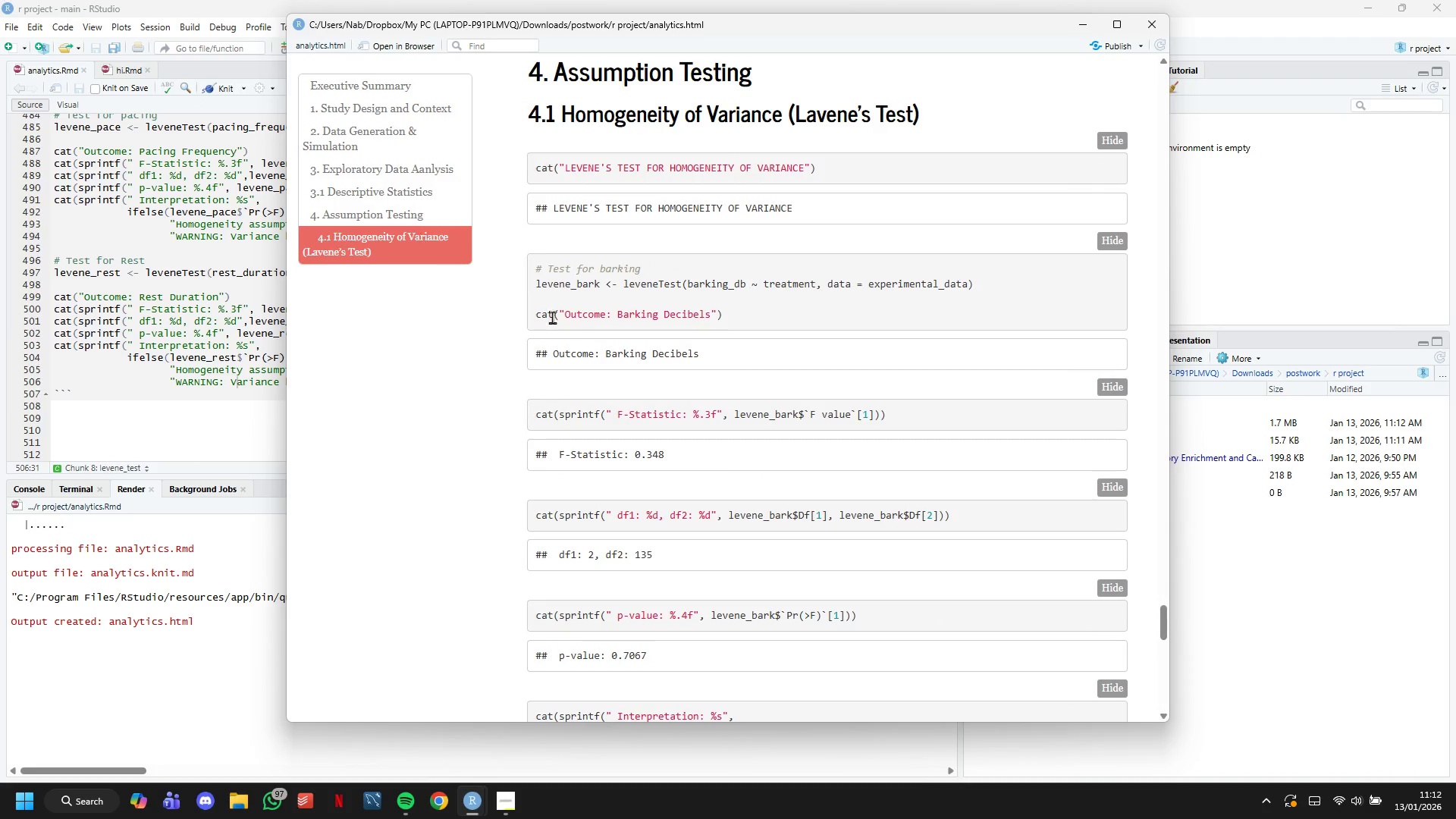 
scroll: coordinate [605, 351], scroll_direction: down, amount: 26.0
 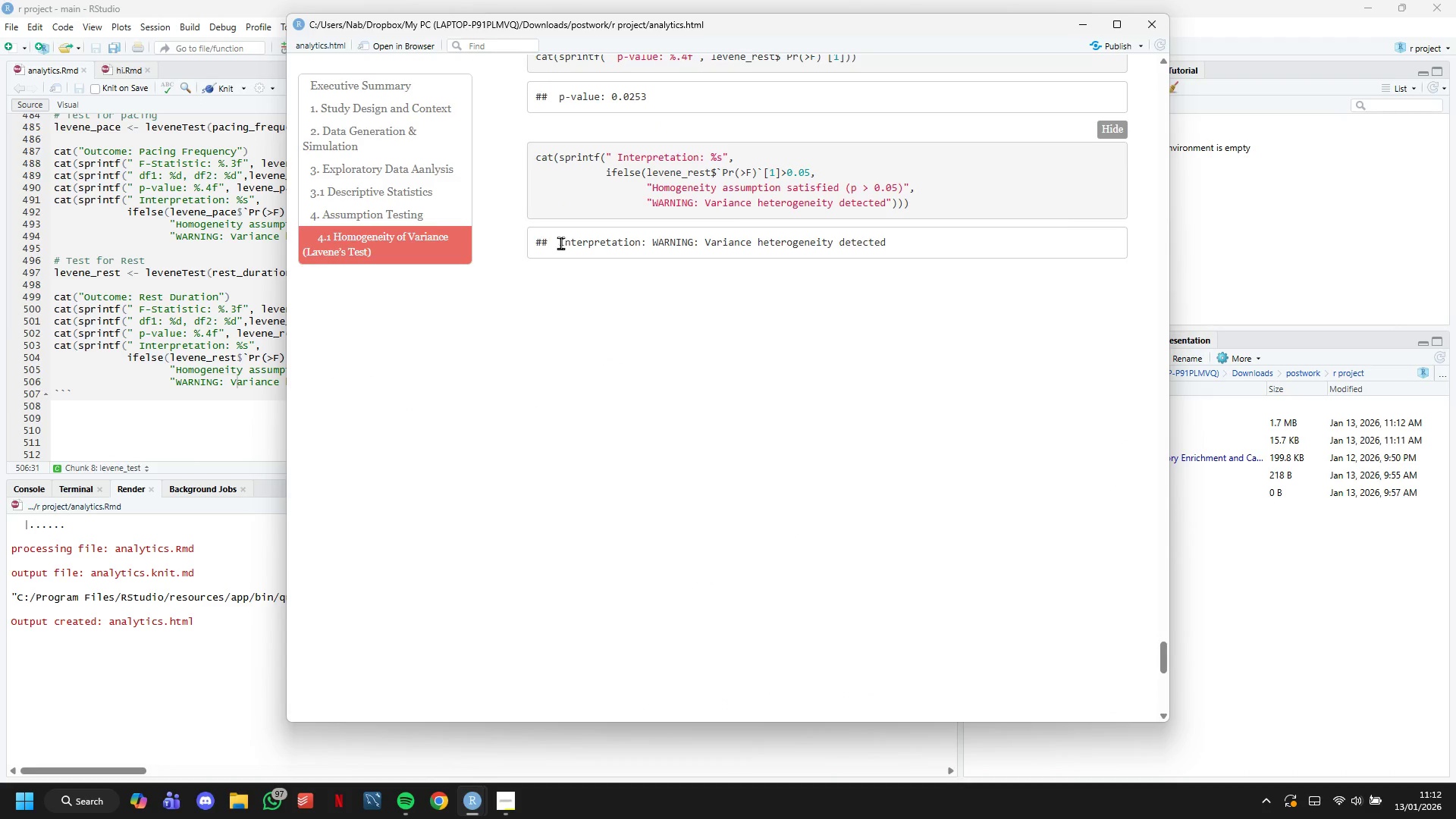 
left_click_drag(start_coordinate=[555, 240], to_coordinate=[909, 250])
 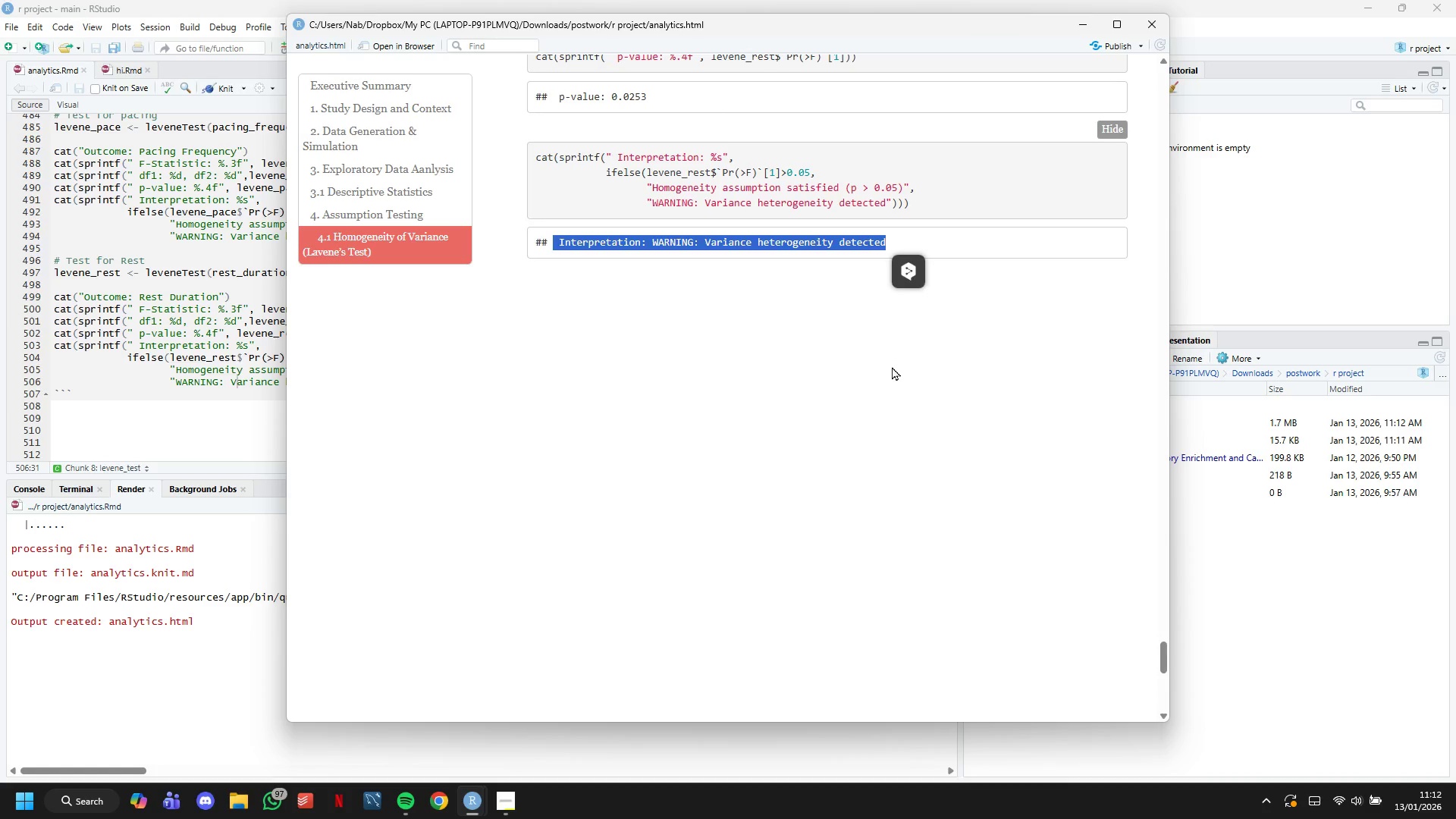 
scroll: coordinate [892, 362], scroll_direction: up, amount: 9.0
 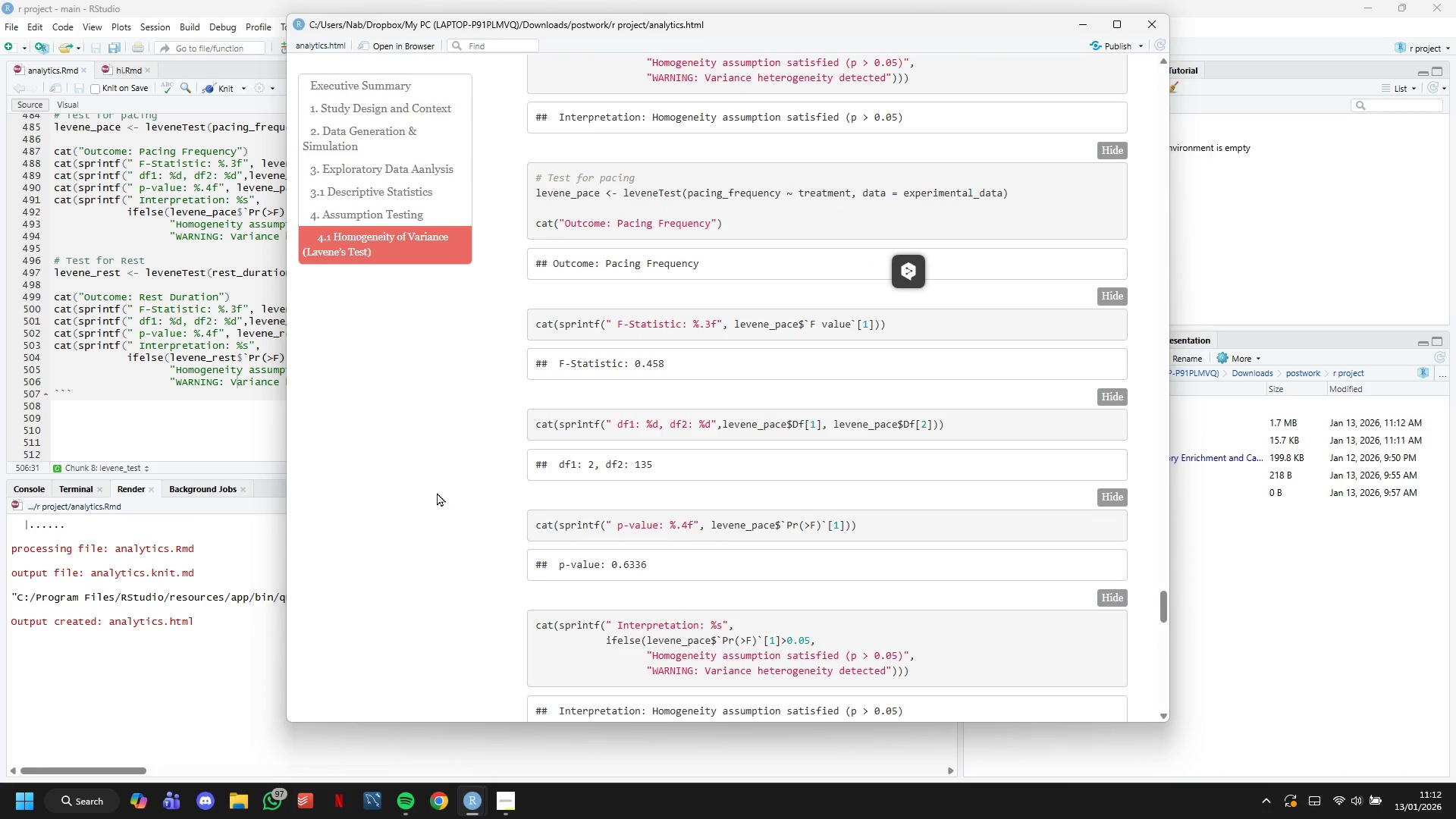 
left_click([435, 494])
 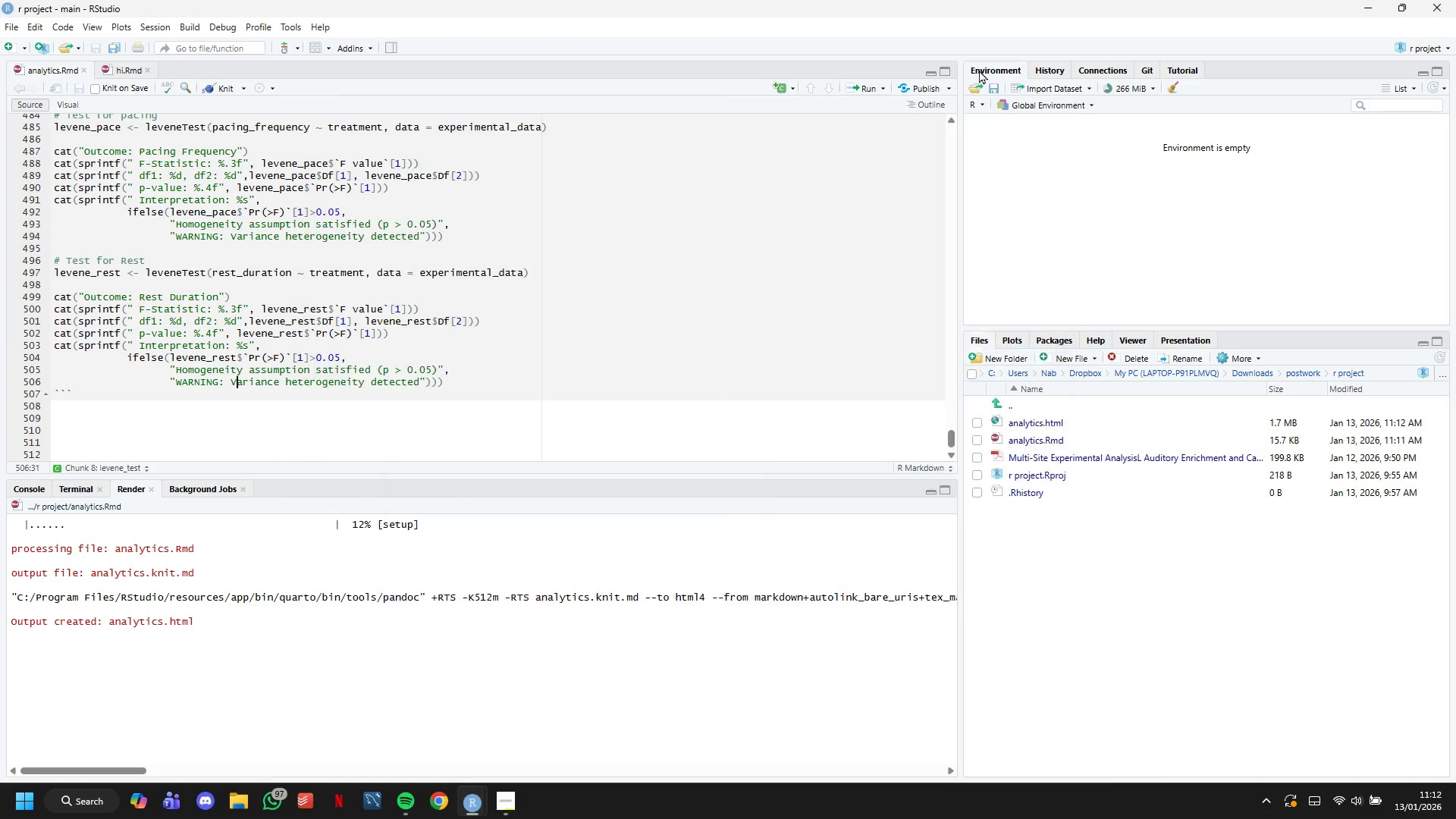 
scroll: coordinate [143, 347], scroll_direction: down, amount: 1.0
 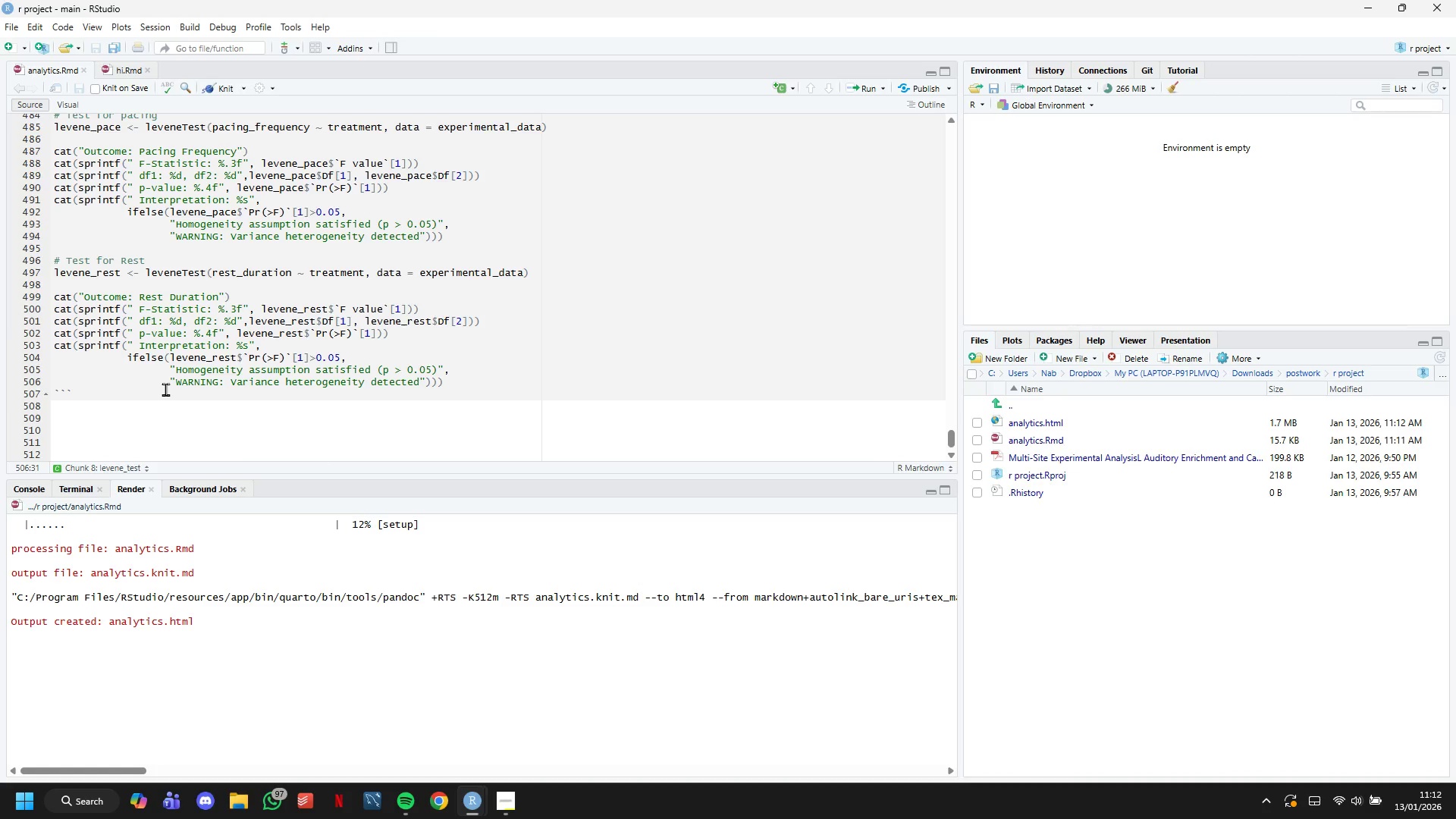 
left_click([167, 391])
 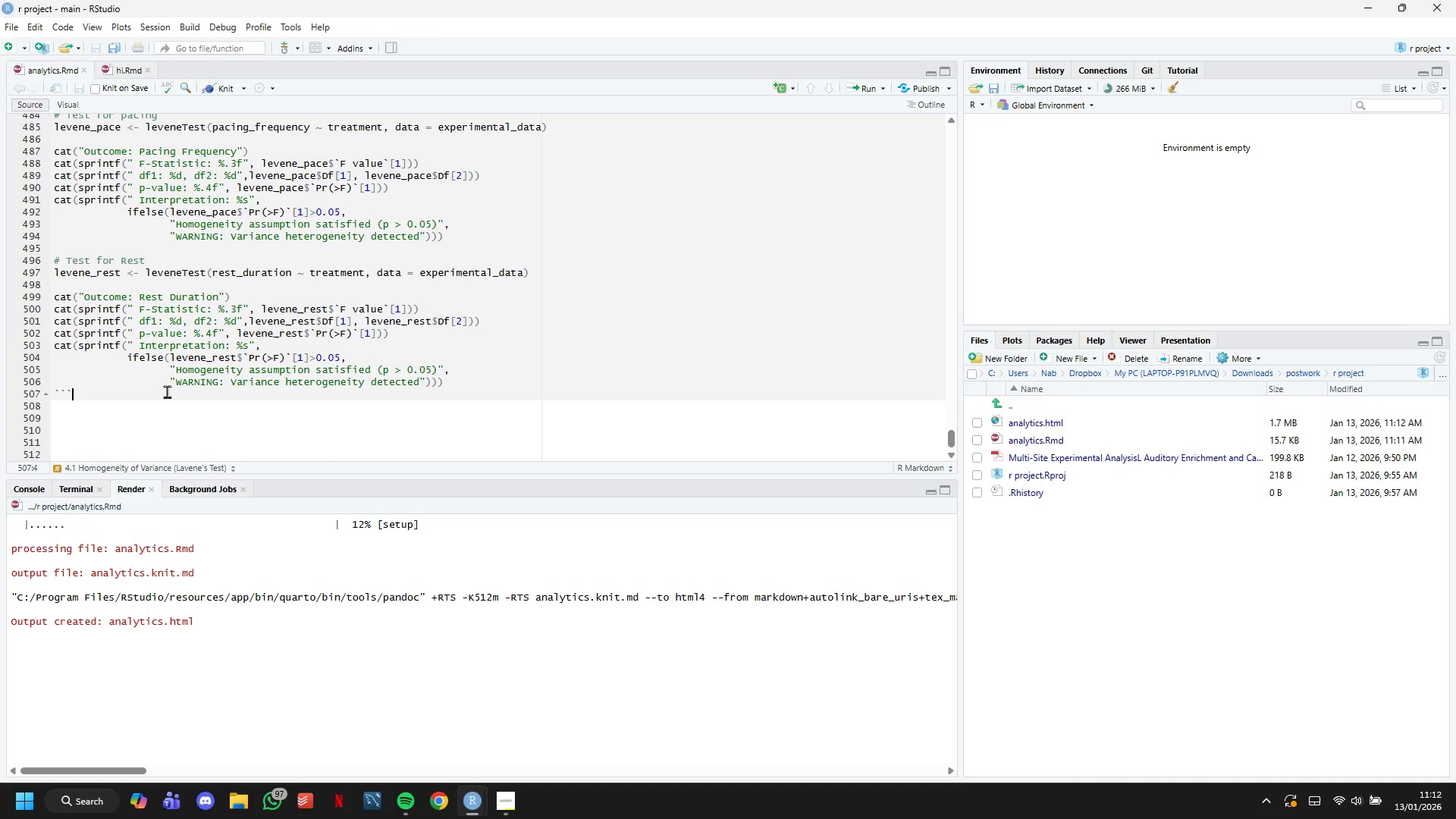 
key(Enter)
 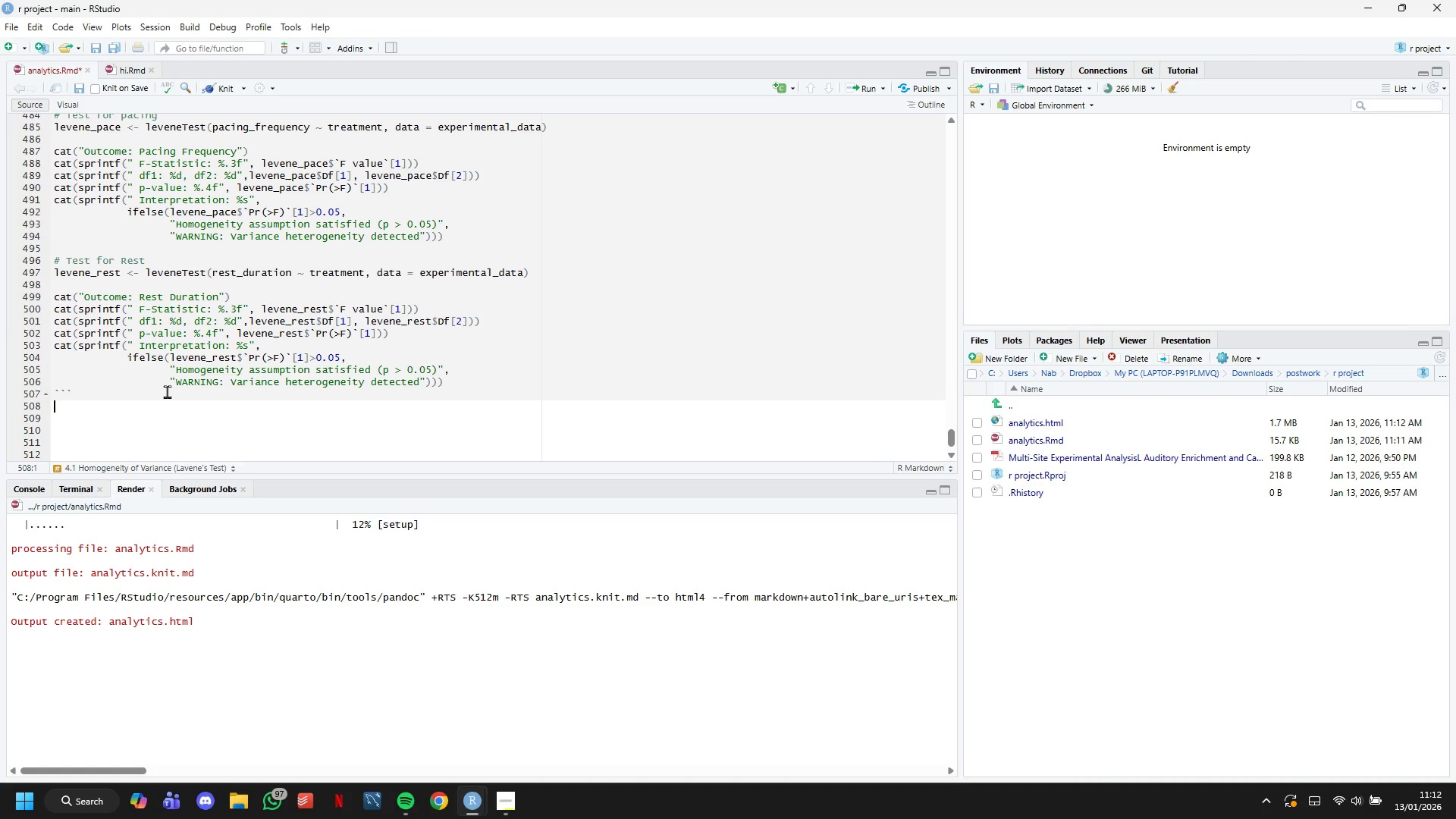 
key(Enter)
 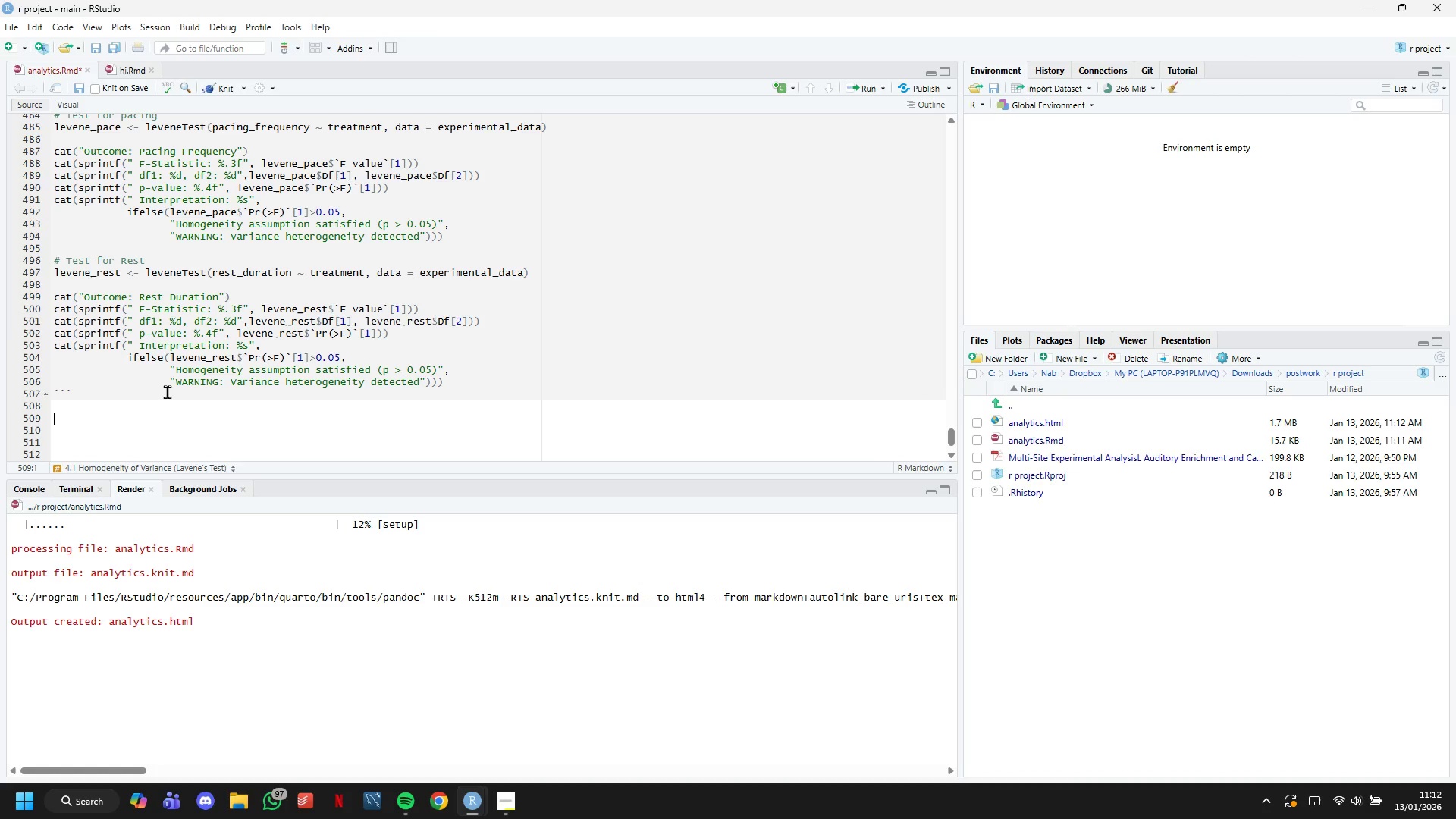 
type(## 4.2 )
 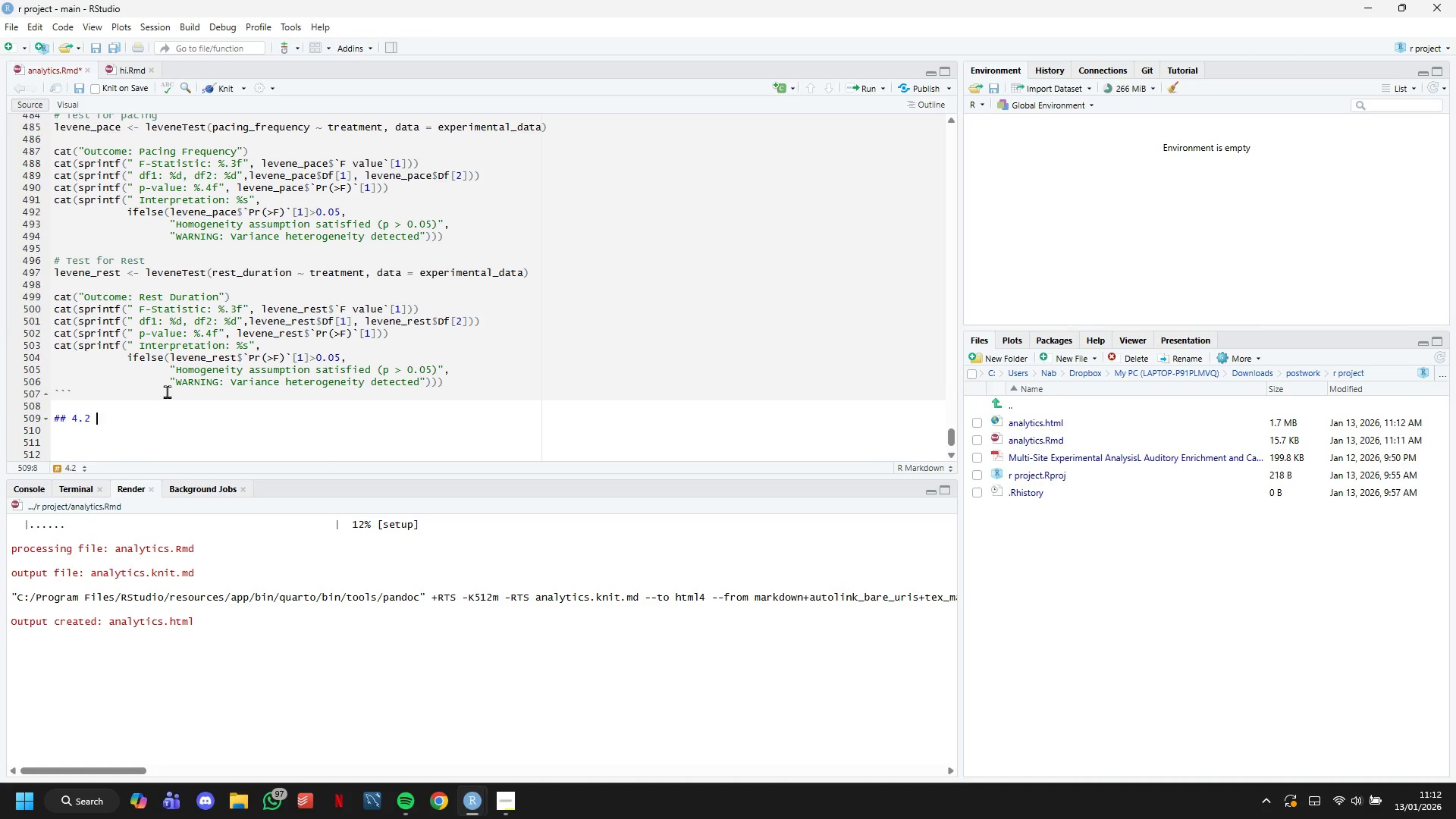 
type(Normality Assesment)
 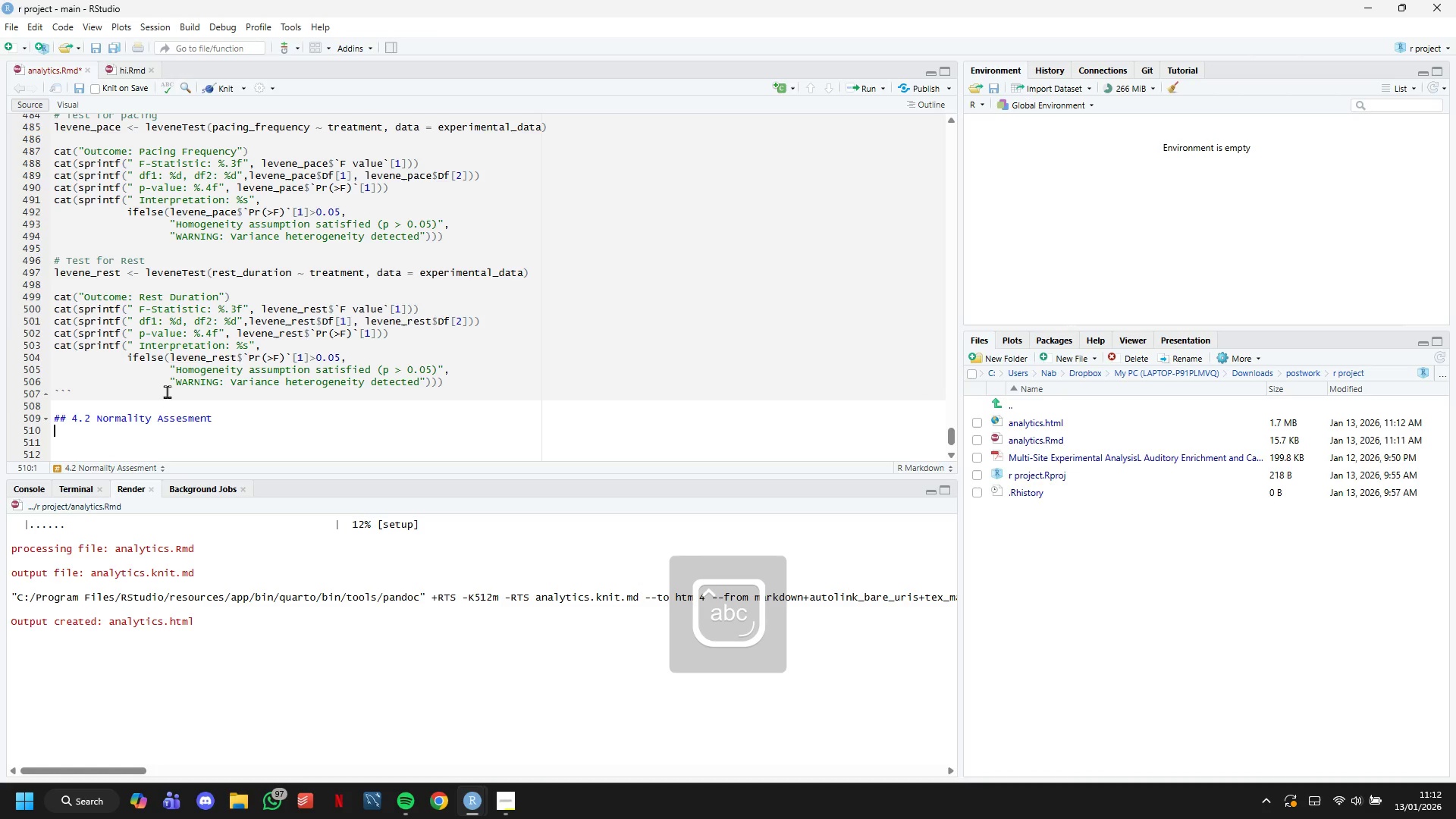 
key(Enter)
 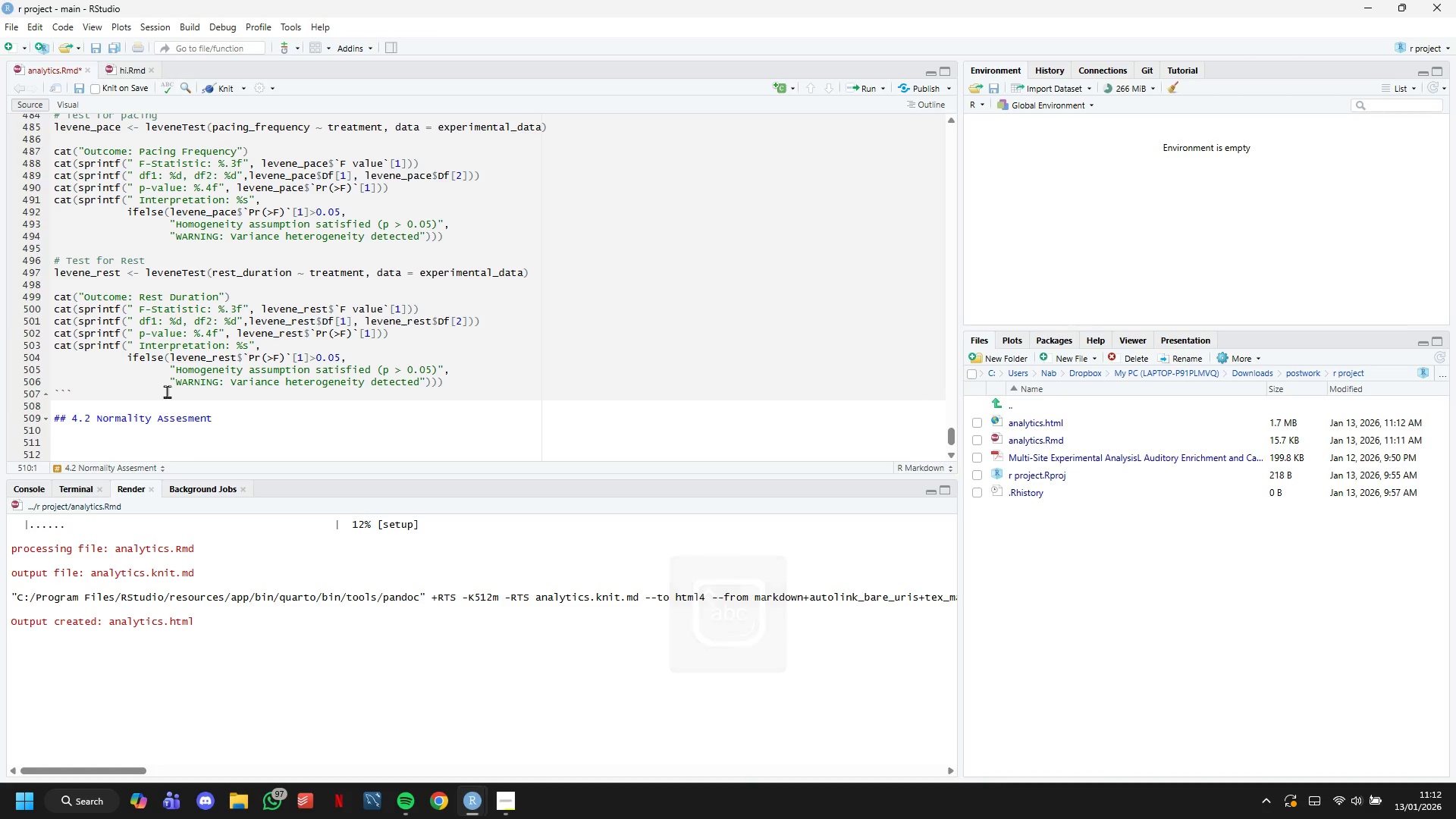 
key(Backquote)
 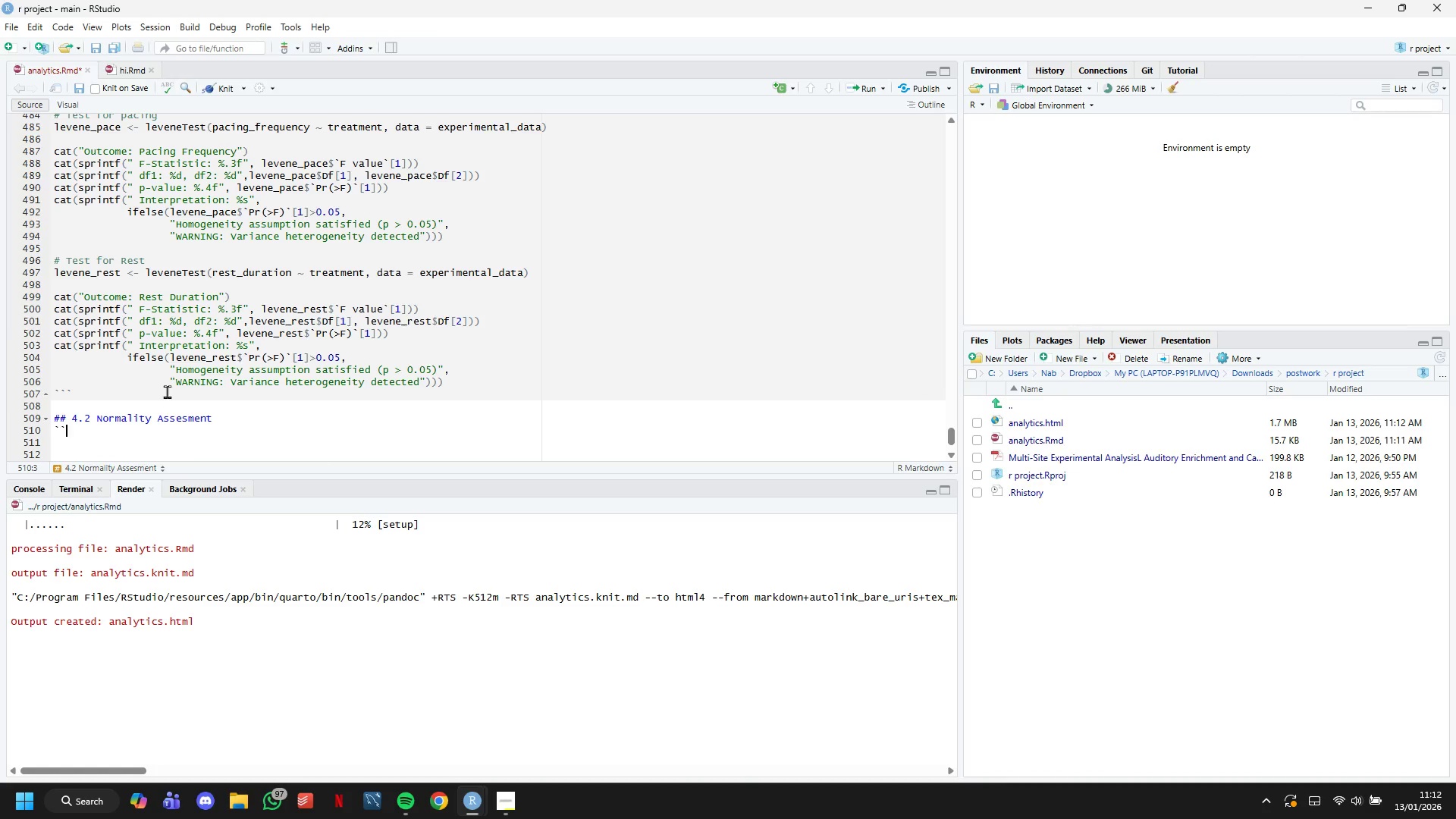 
key(Backquote)
 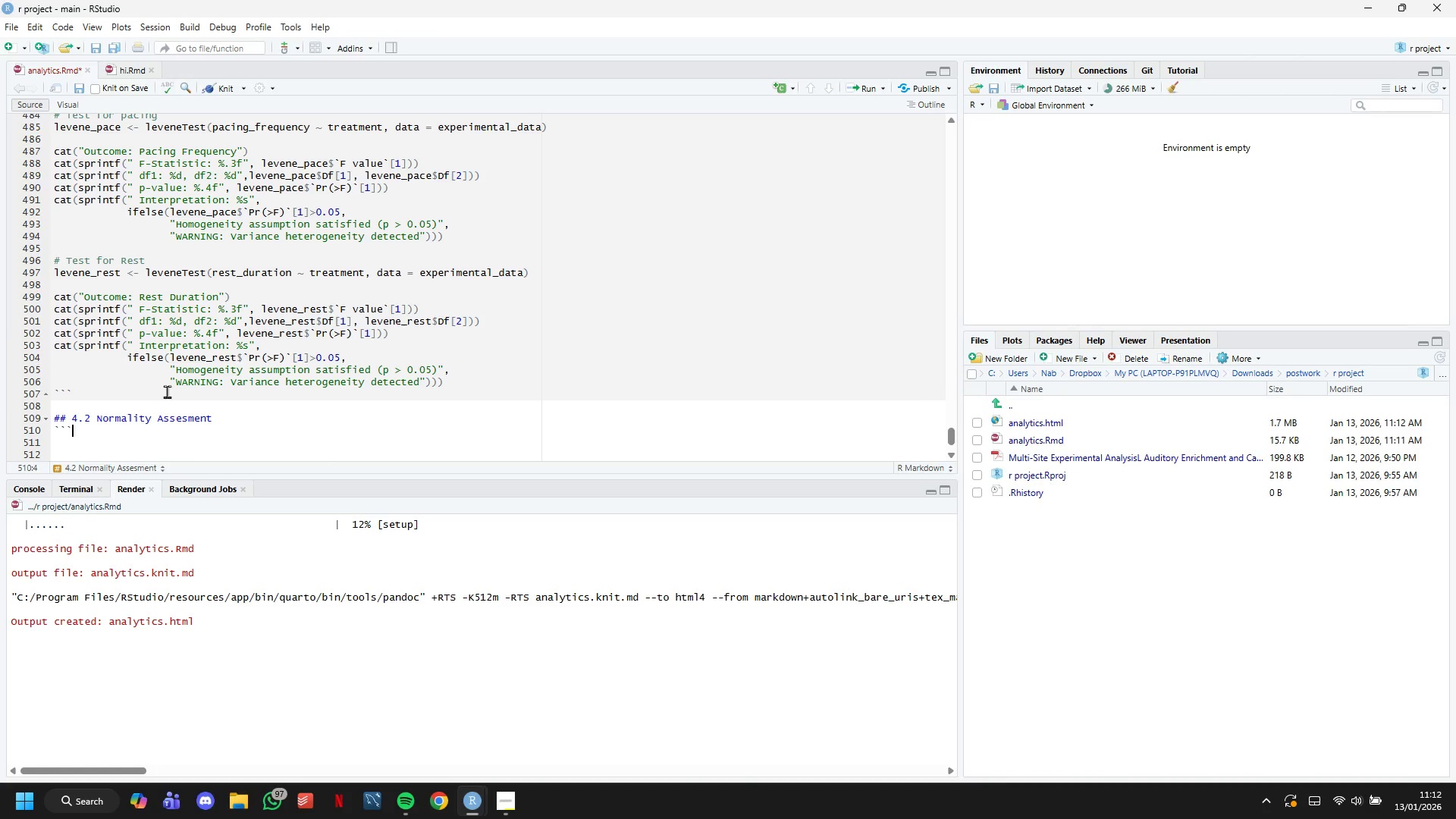 
key(Backquote)
 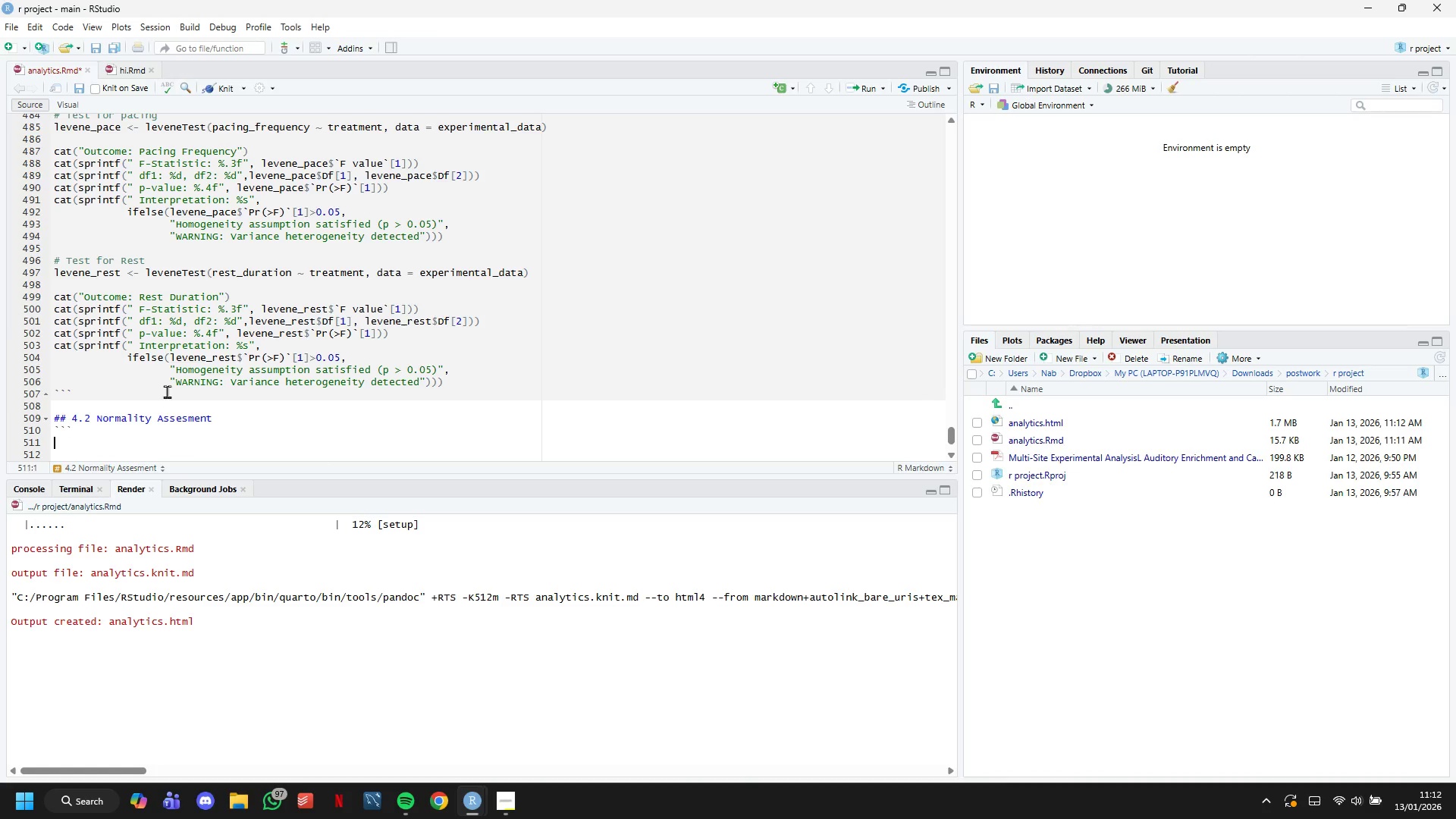 
key(Enter)
 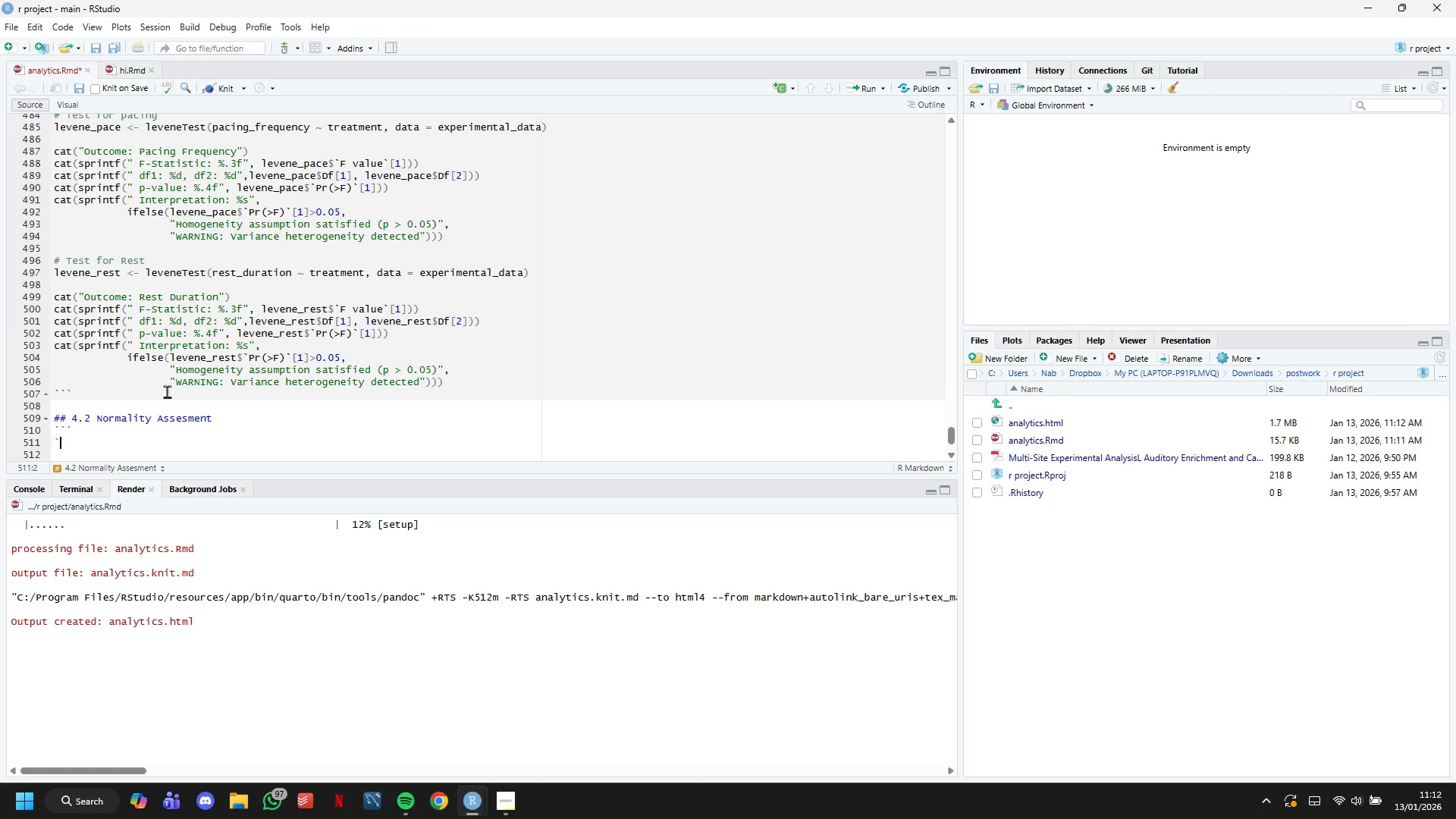 
key(Backquote)
 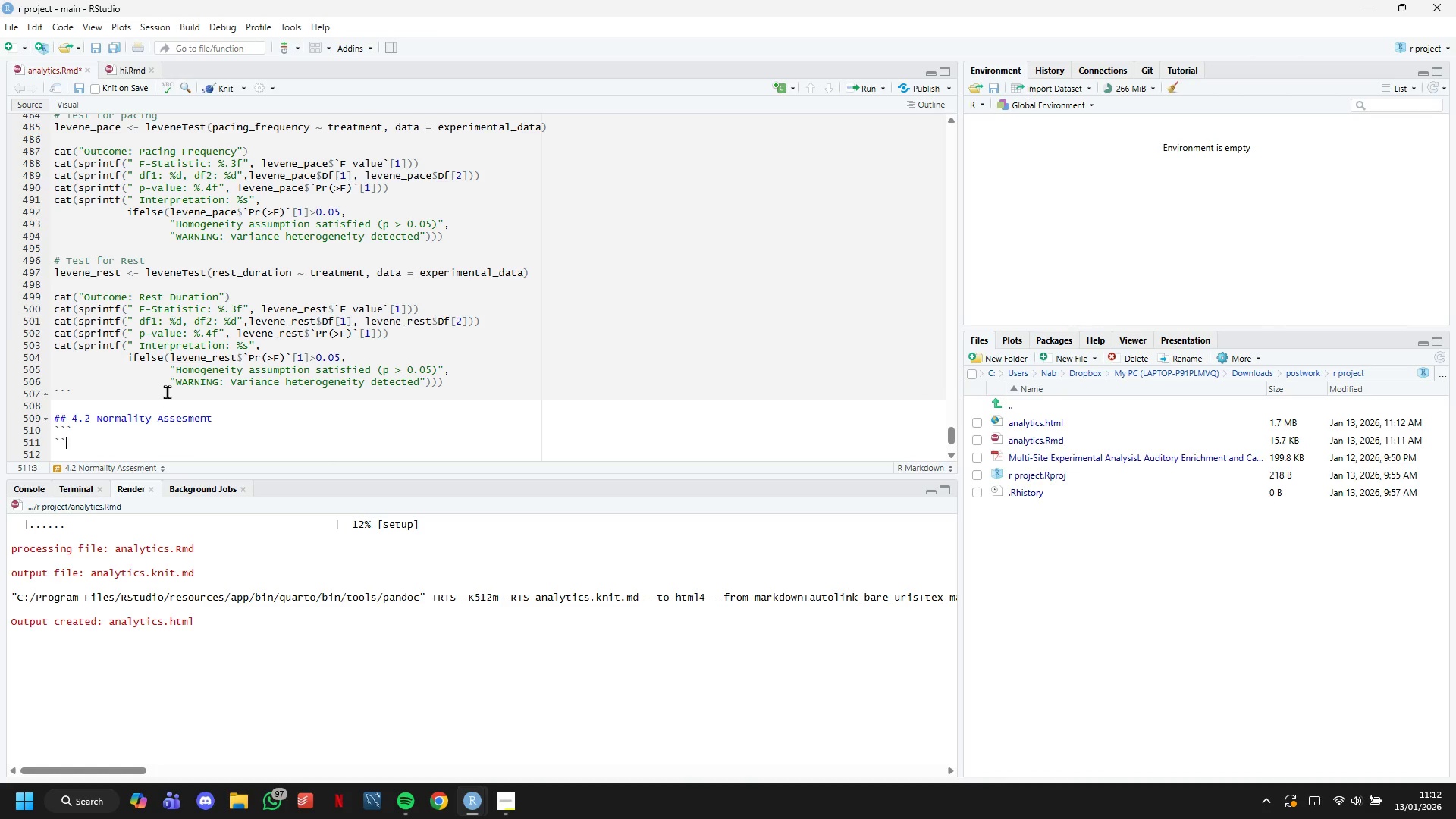 
key(Backquote)
 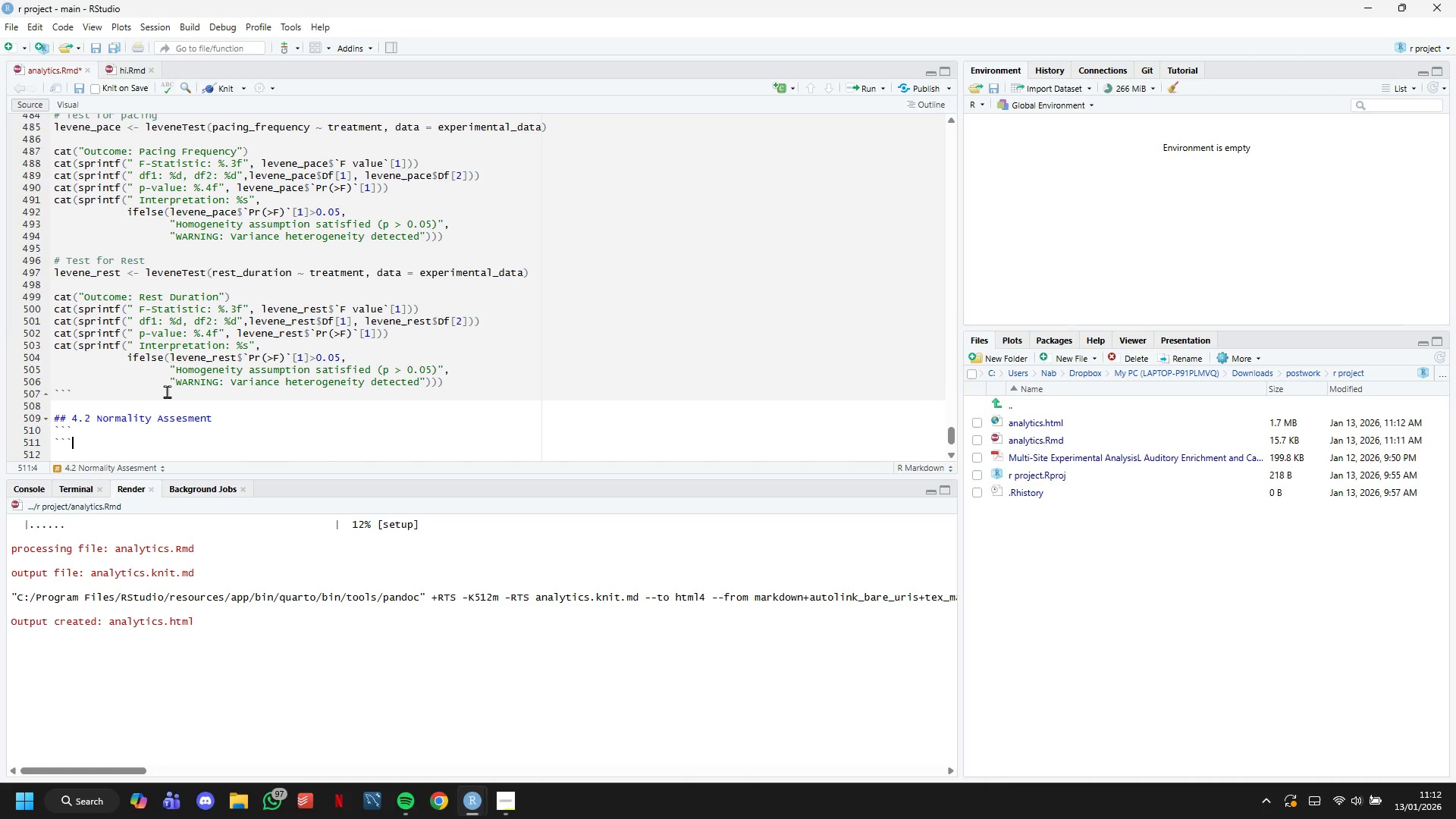 
key(Backquote)
 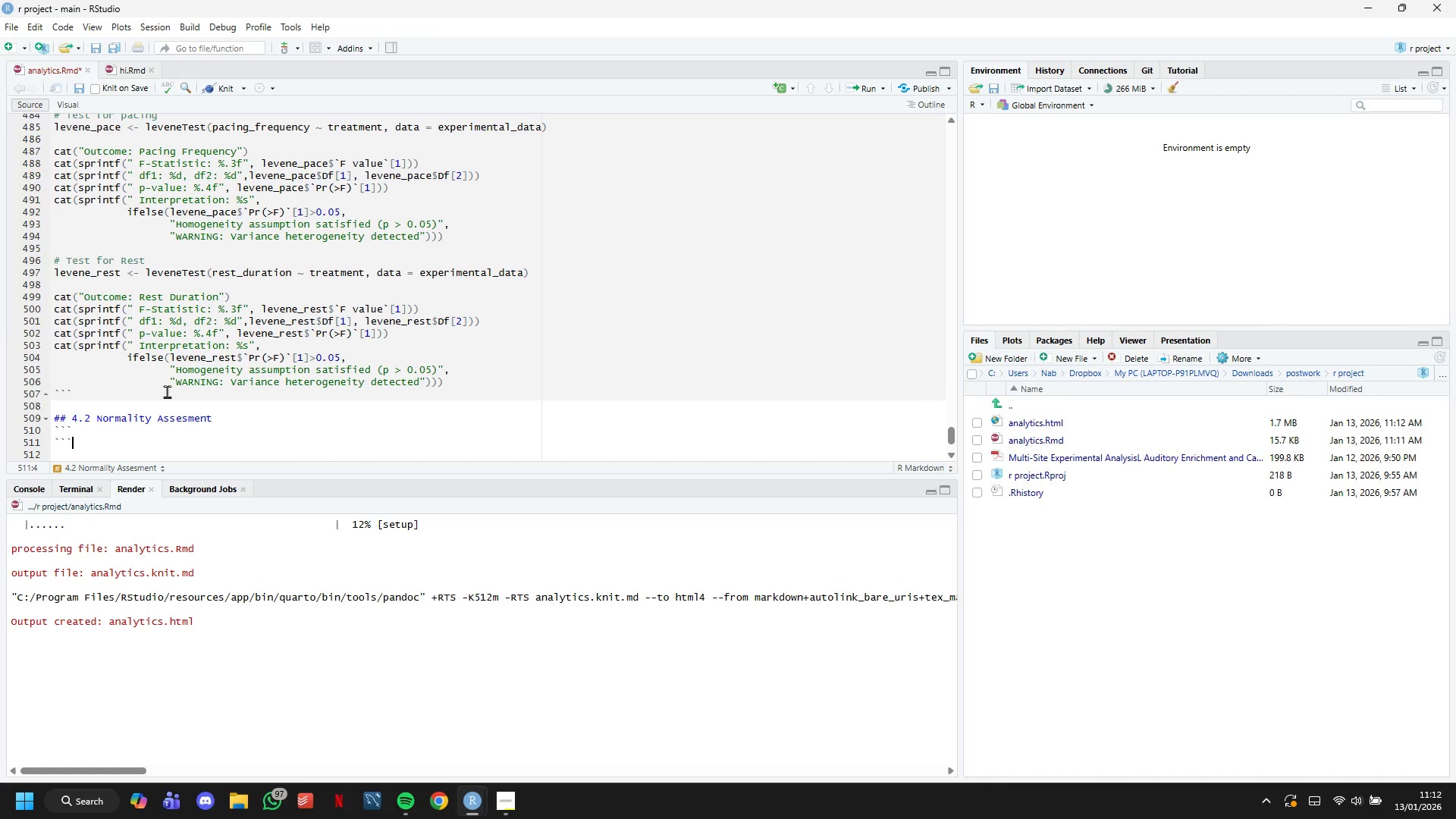 
key(ArrowUp)
 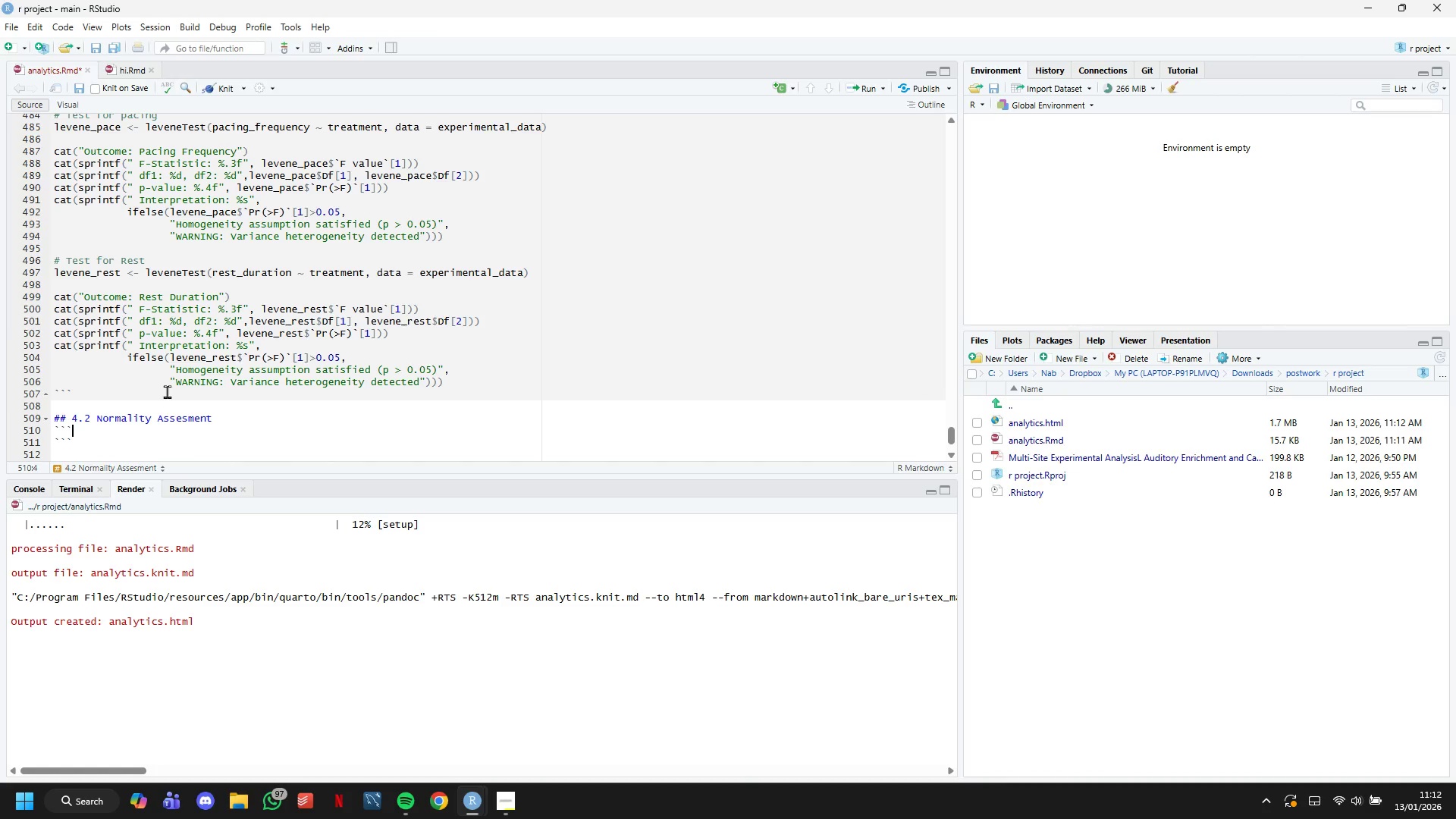 
type({r nomrlaity)
 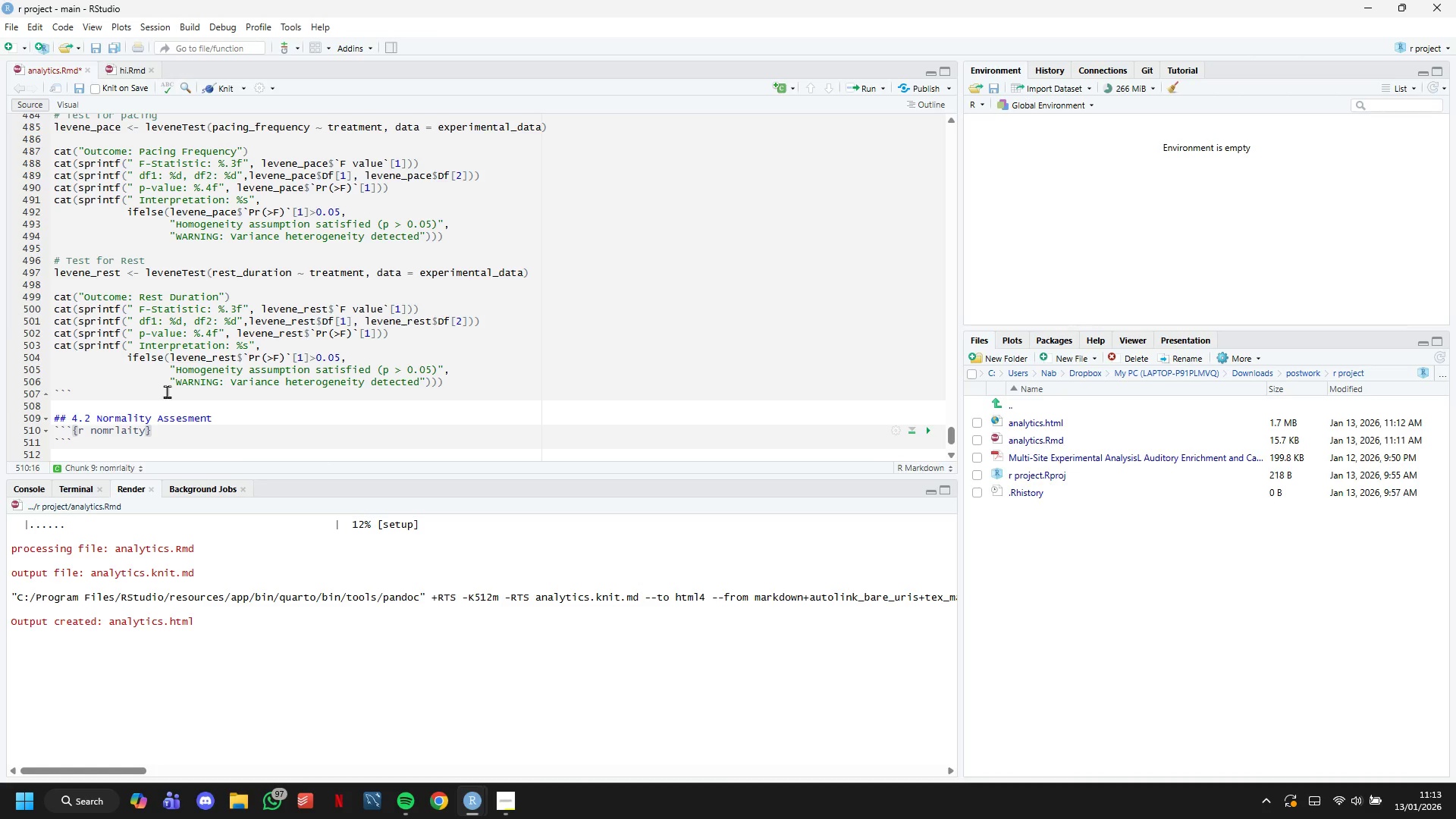 
wait(50.73)
 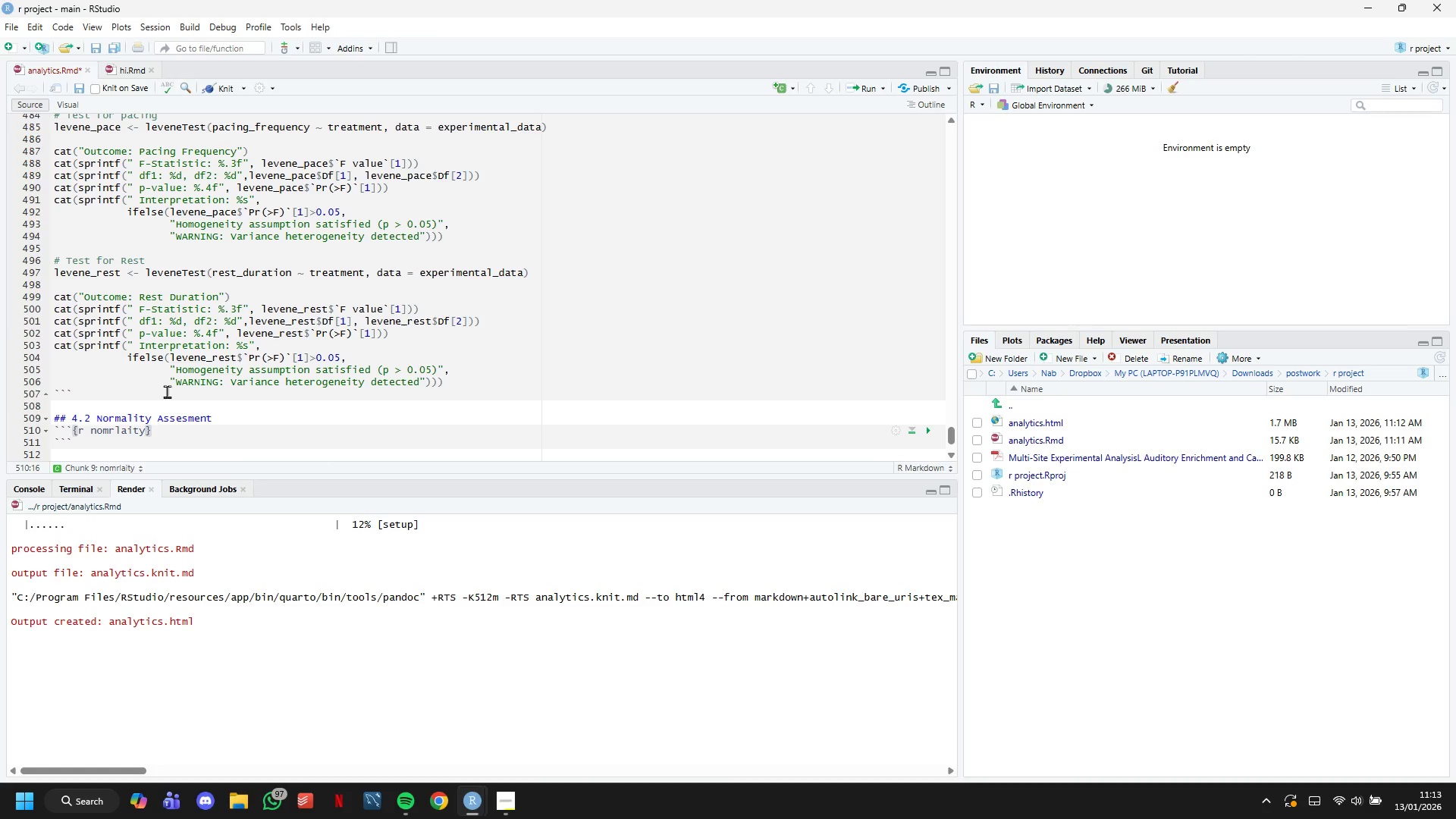 
key(Backspace)
key(Backspace)
key(Backspace)
key(Backspace)
key(Backspace)
key(Backspace)
key(Backspace)
type(rmality)
 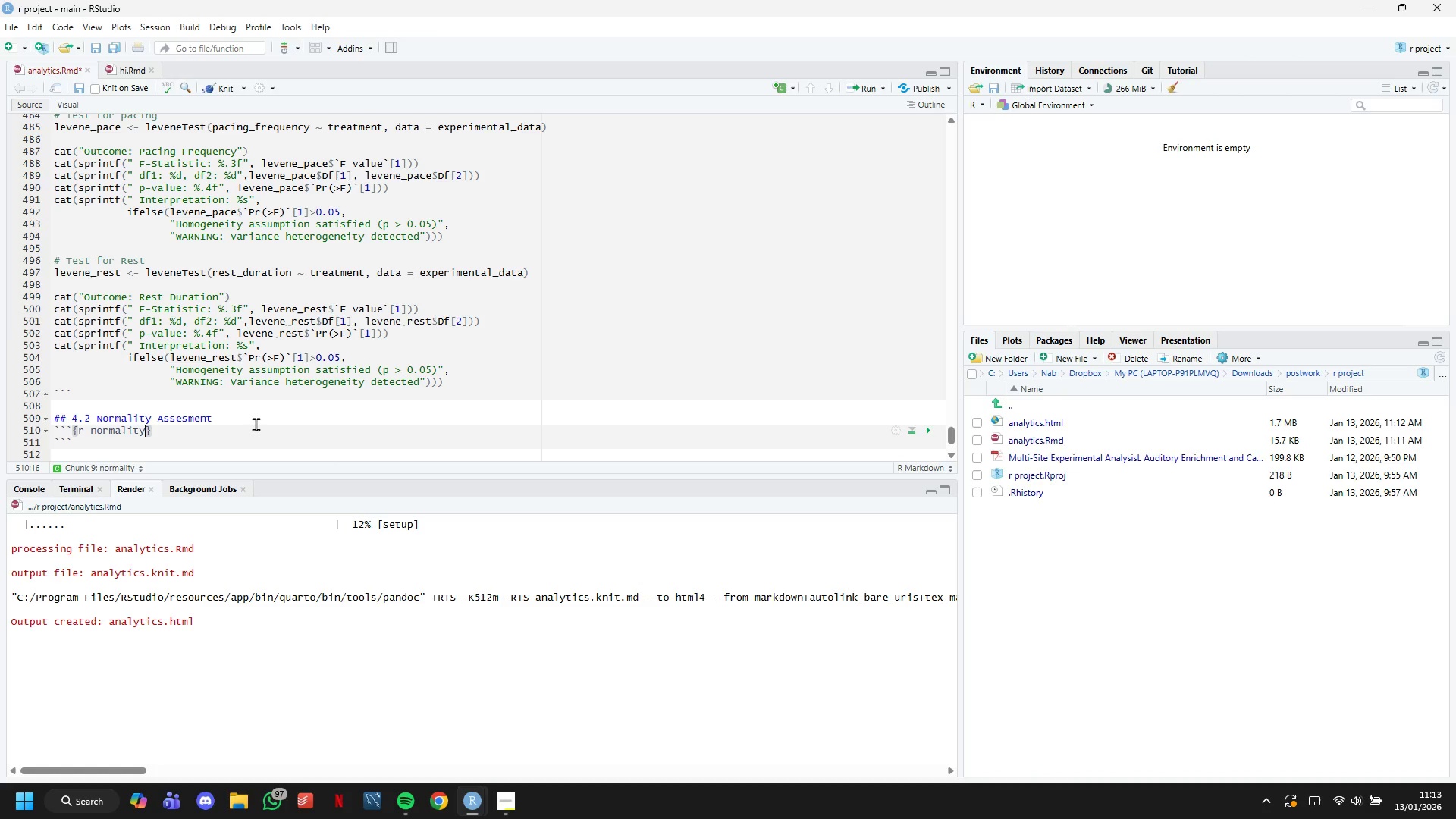 
wait(8.92)
 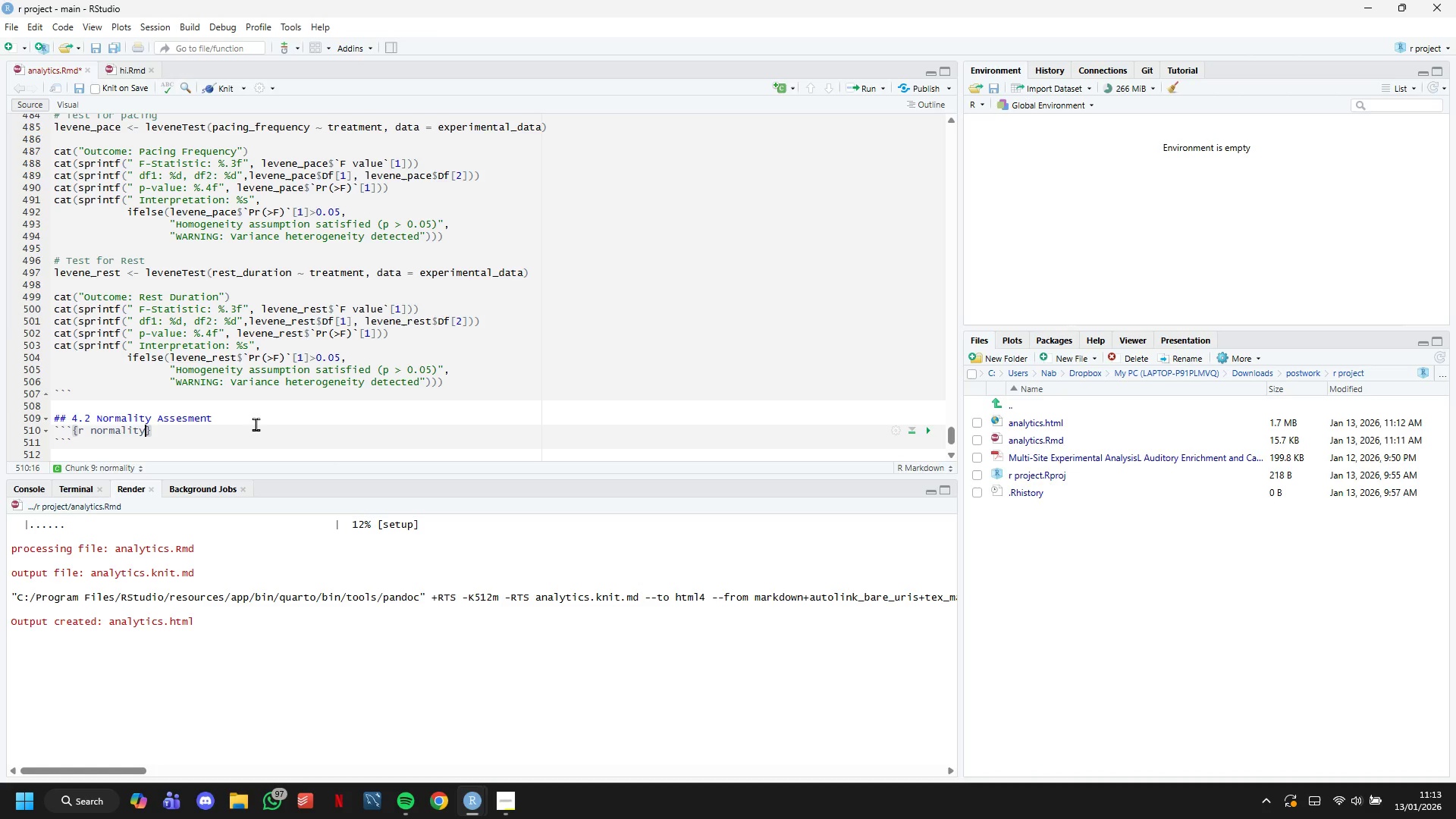 
type(_check,)
 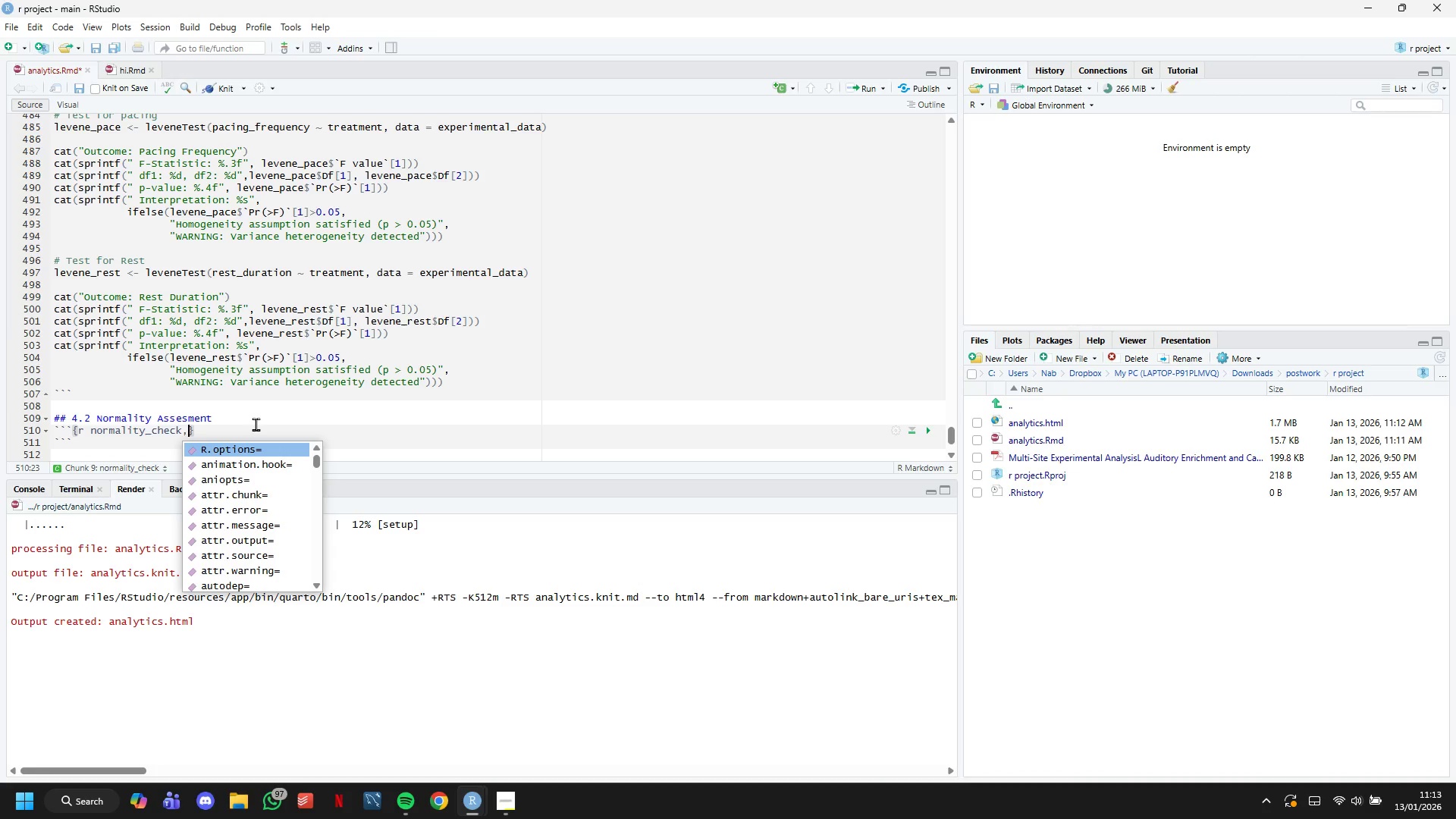 
type( fig.height)
 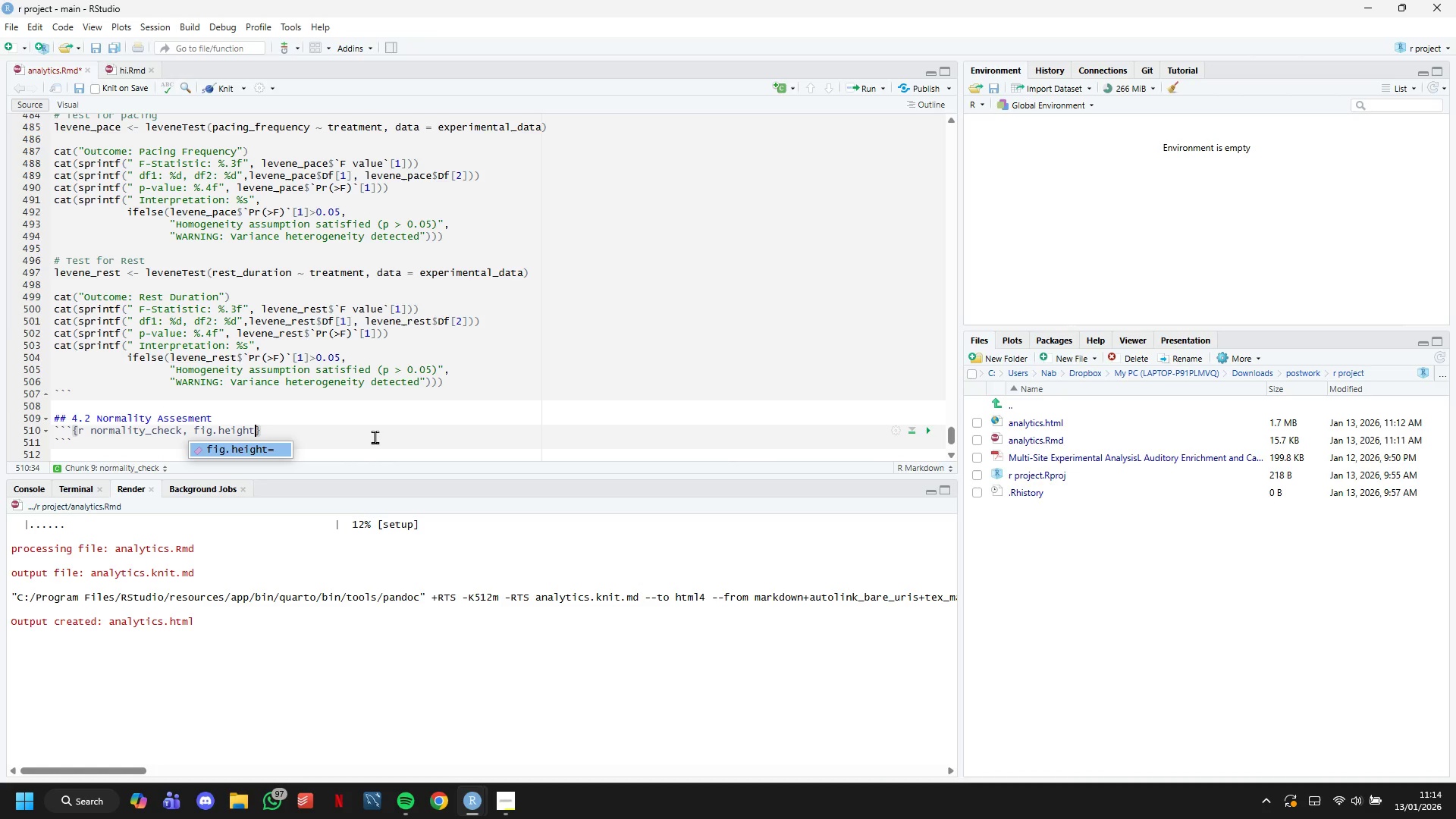 
key(Equal)
 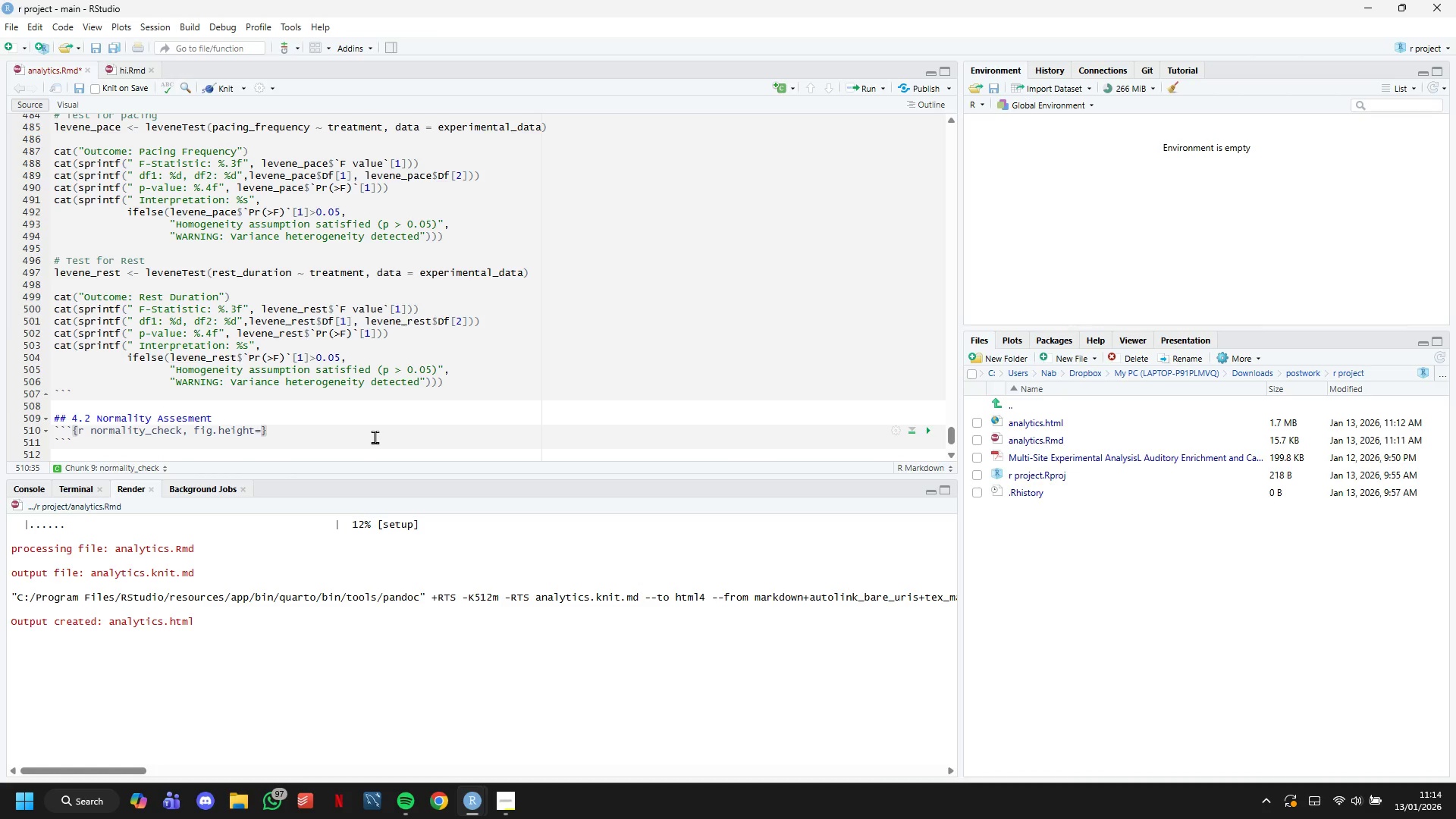 
key(6)
 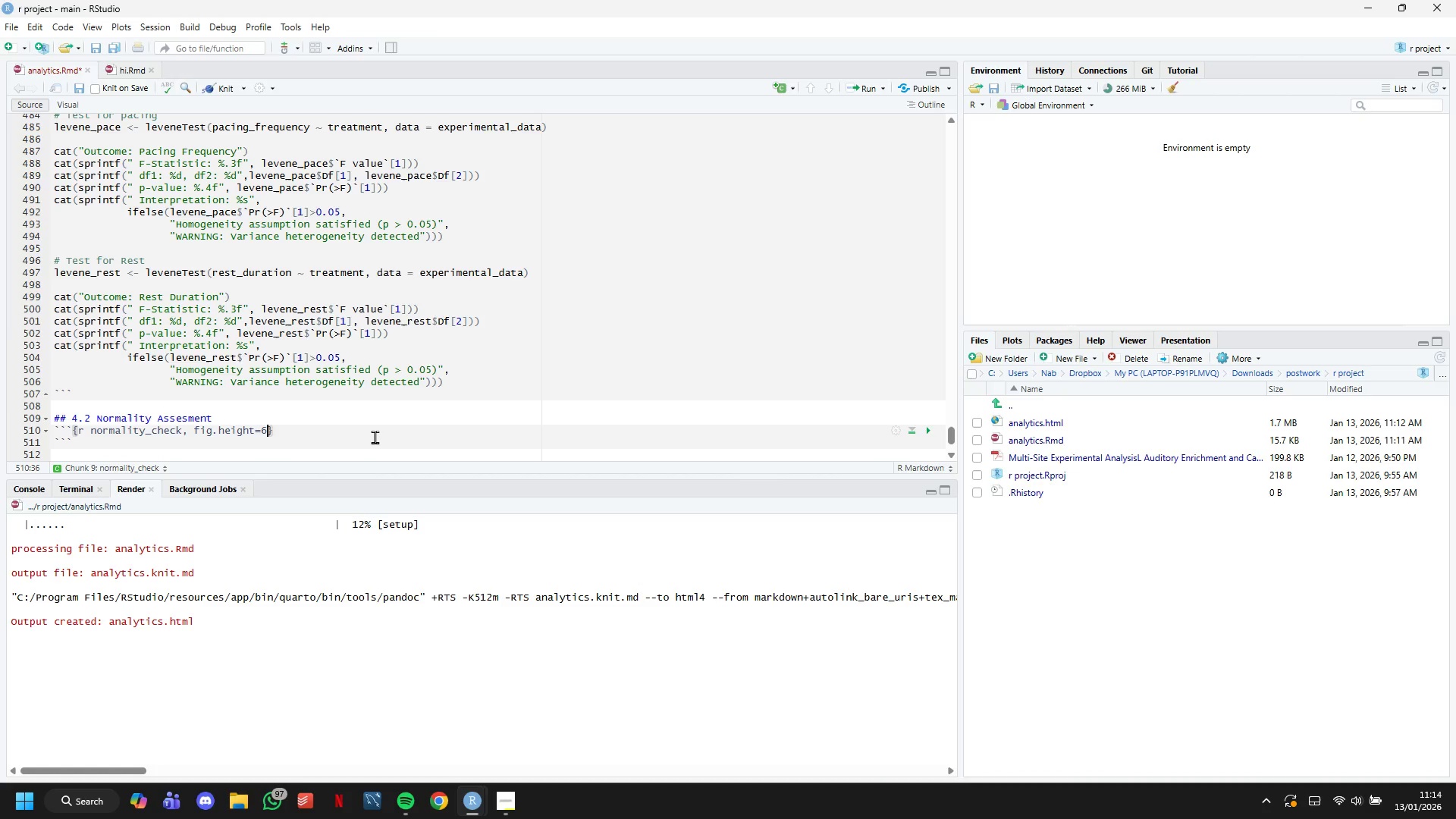 
key(ArrowRight)
 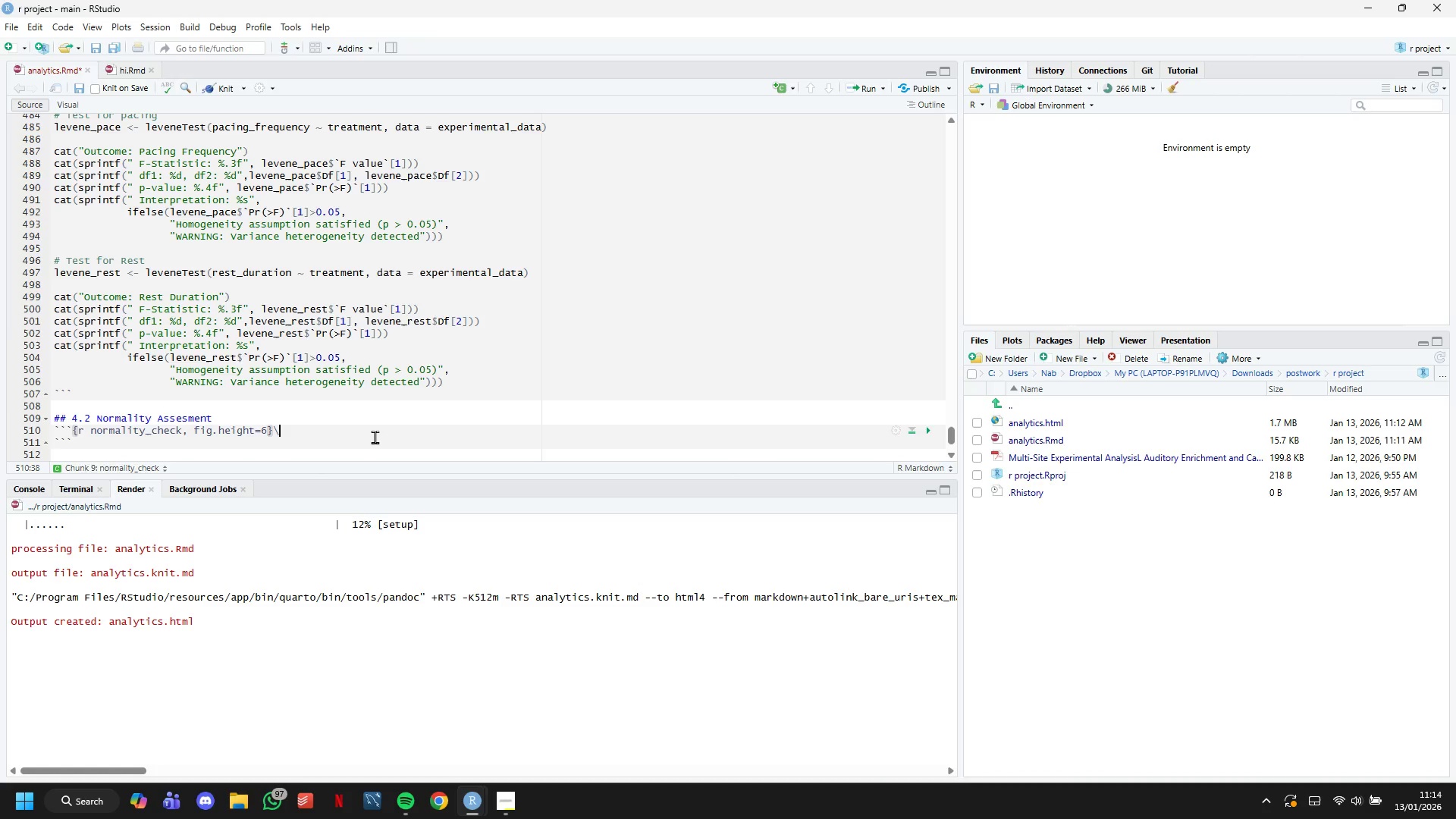 
key(Backslash)
 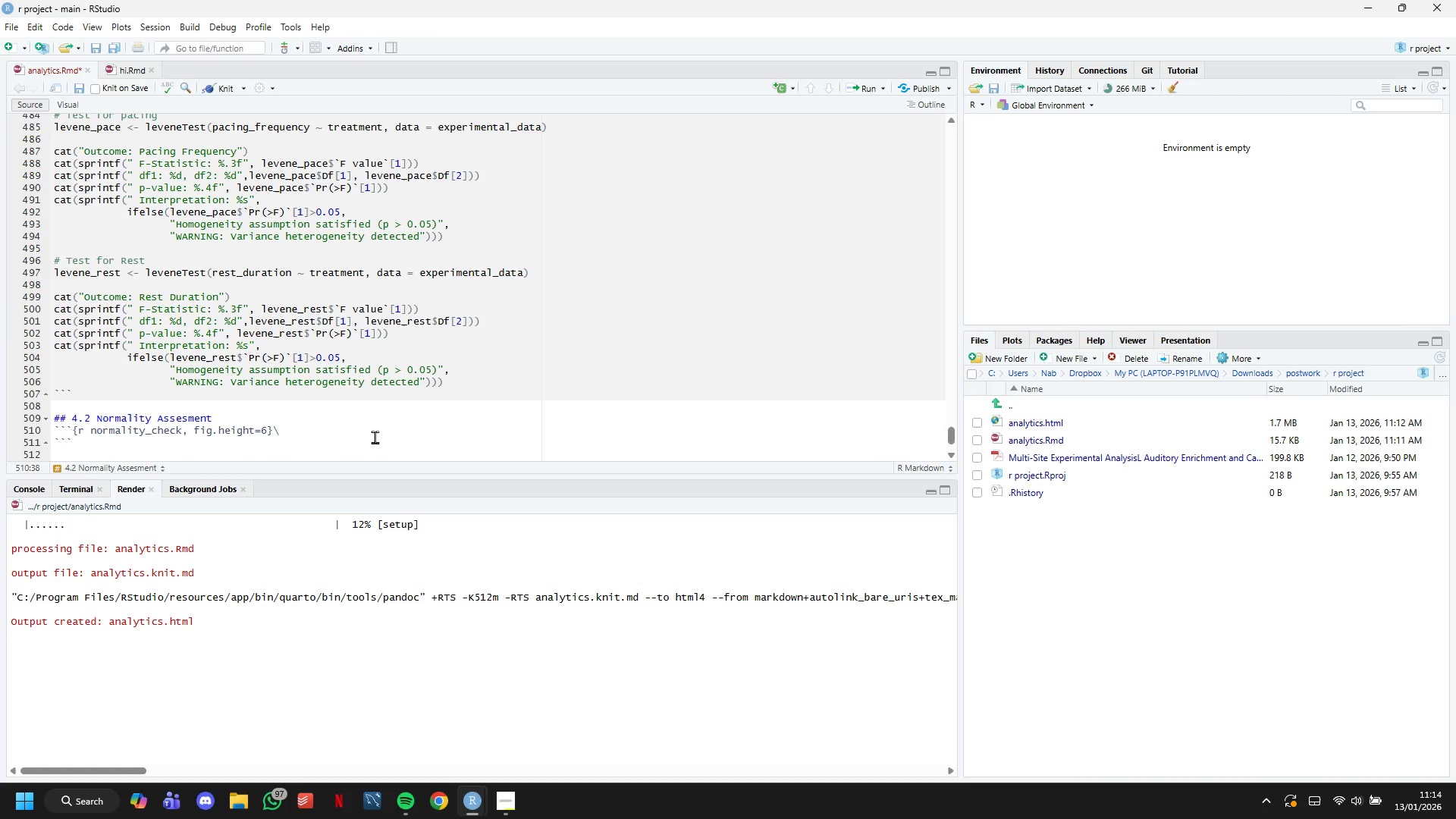 
key(Backspace)
 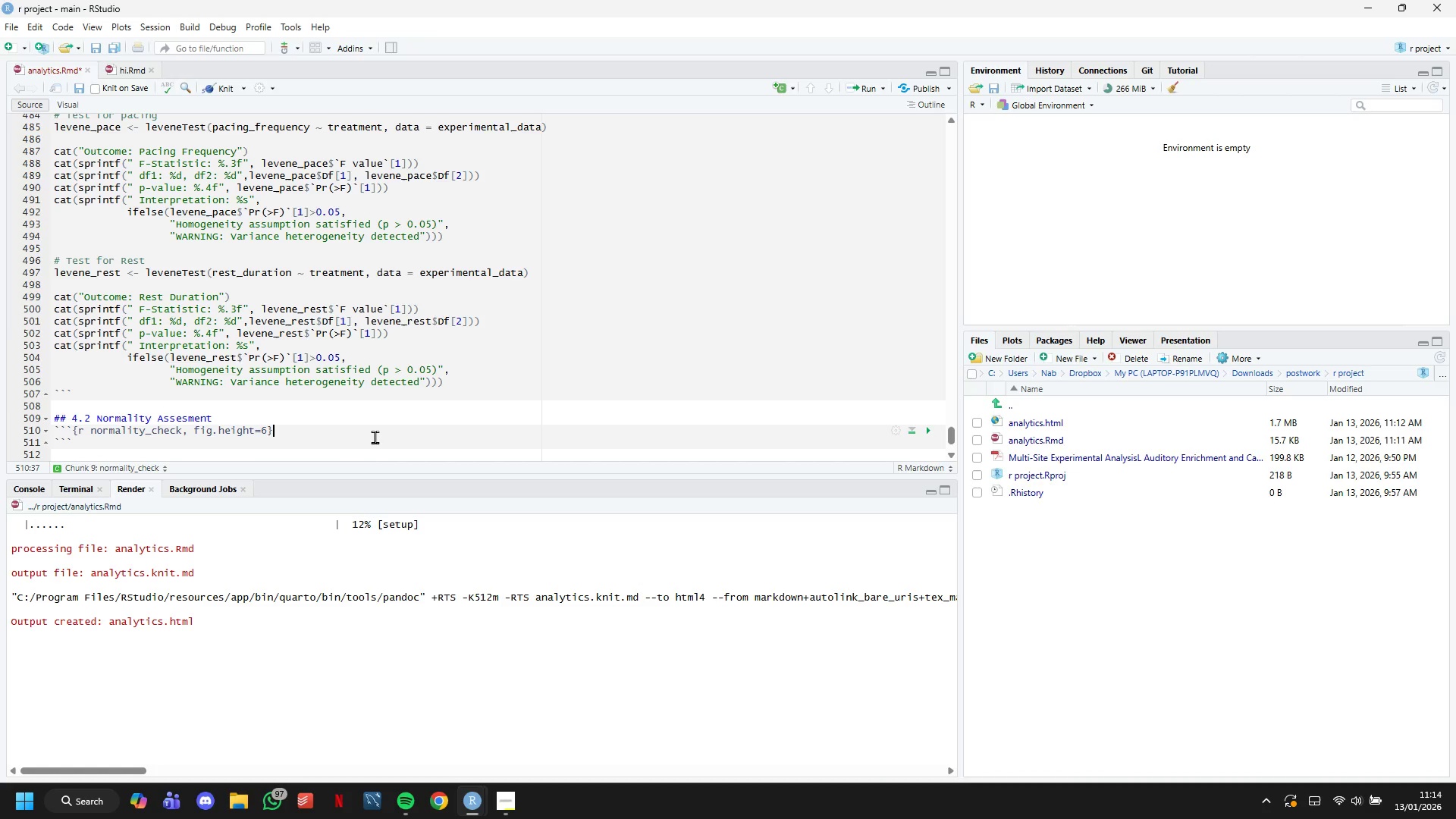 
key(Enter)
 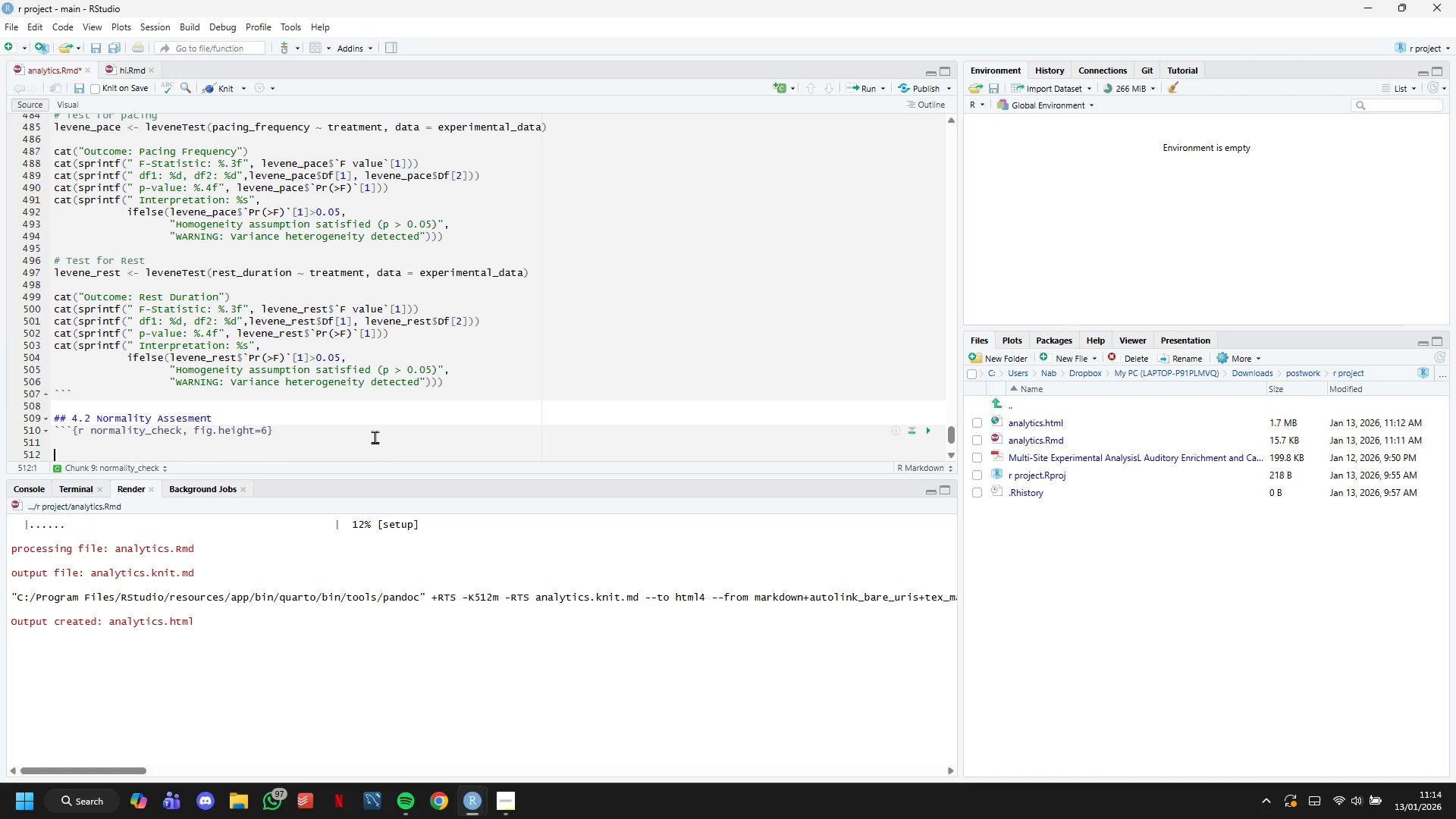 
key(Enter)
 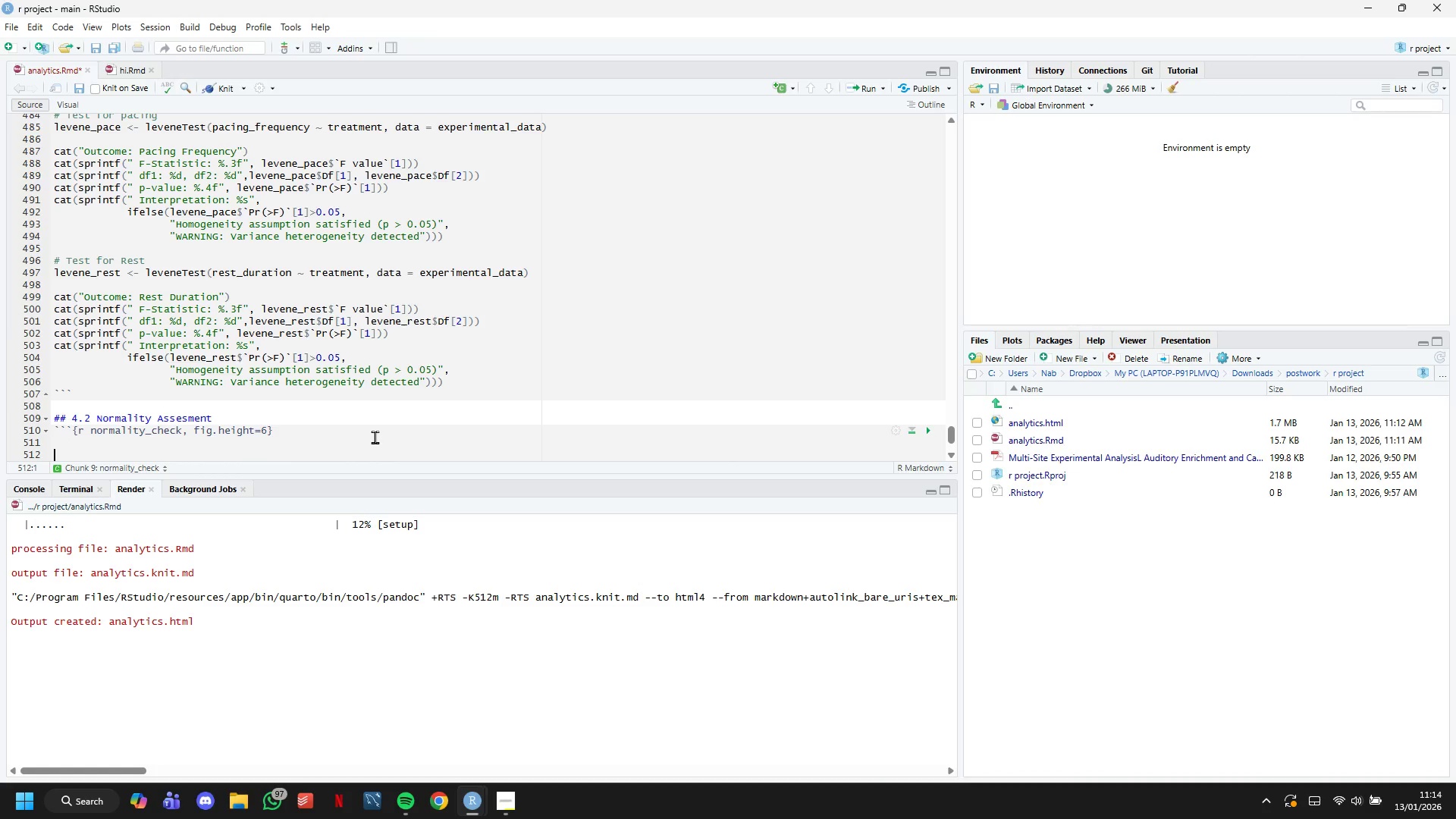 
key(ArrowUp)
 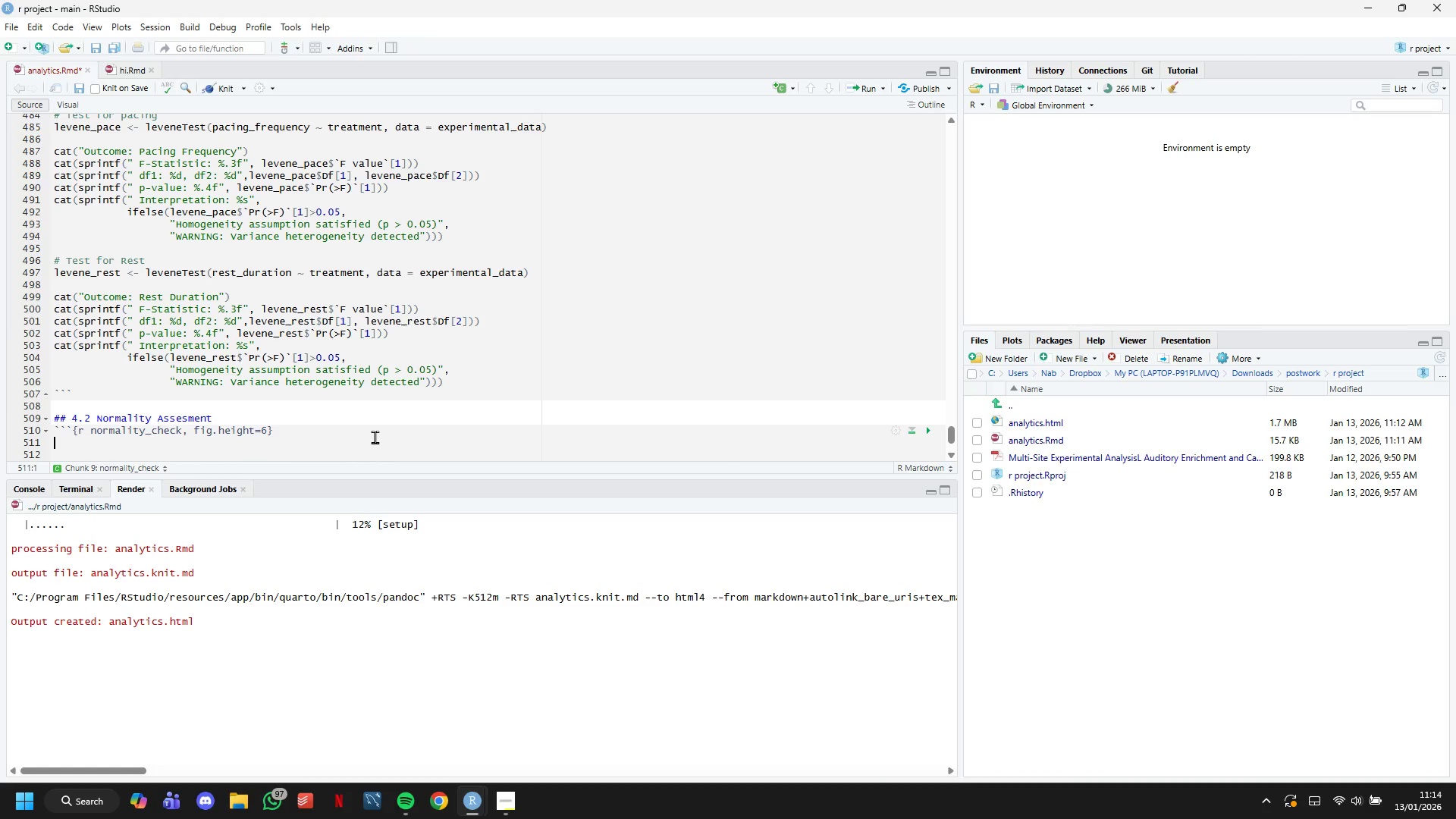 
type(# Q-Q Plots for residuals (ag)
key(Backspace)
type(fter fitting model in next section)
 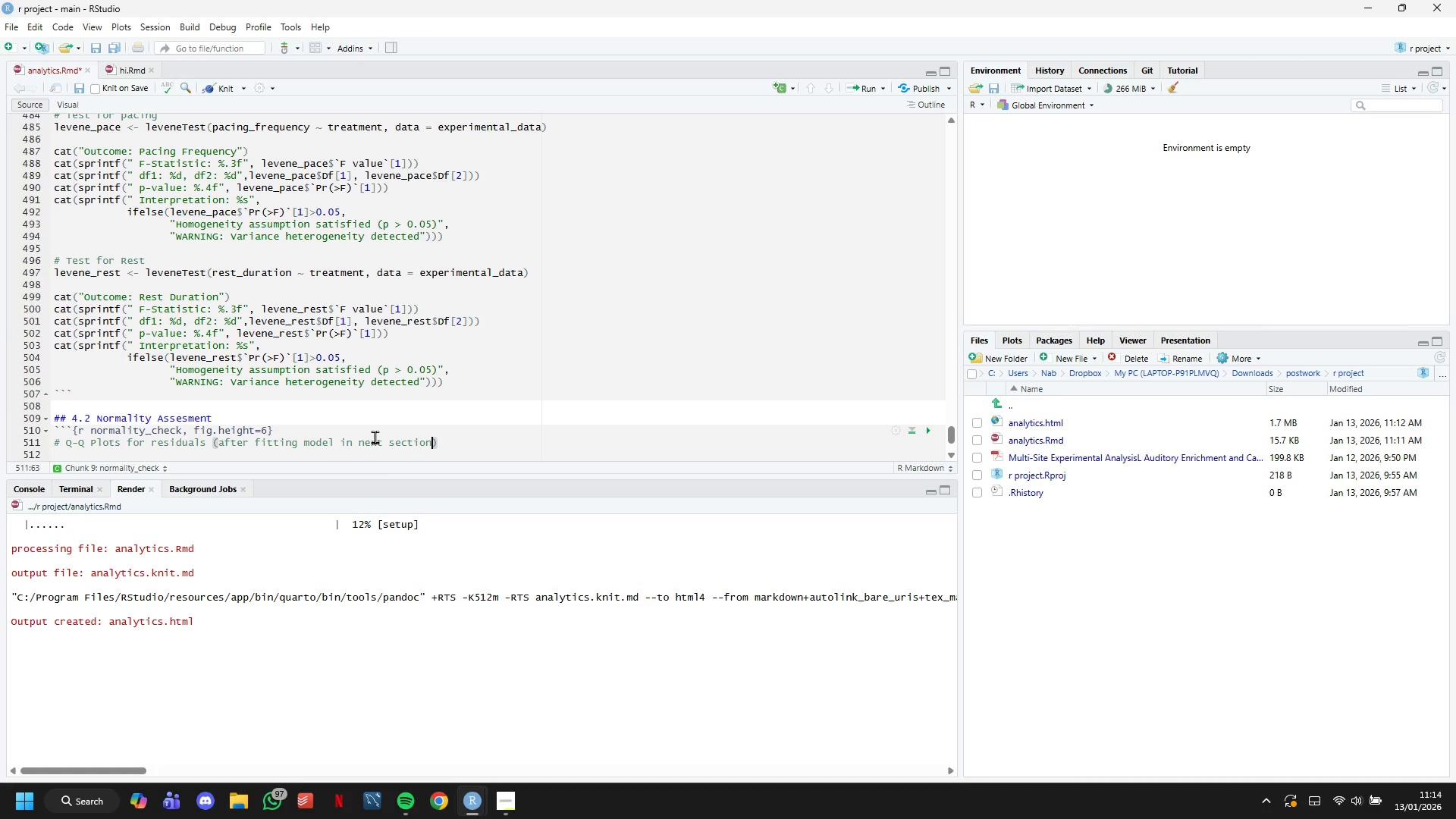 
key(ArrowRight)
 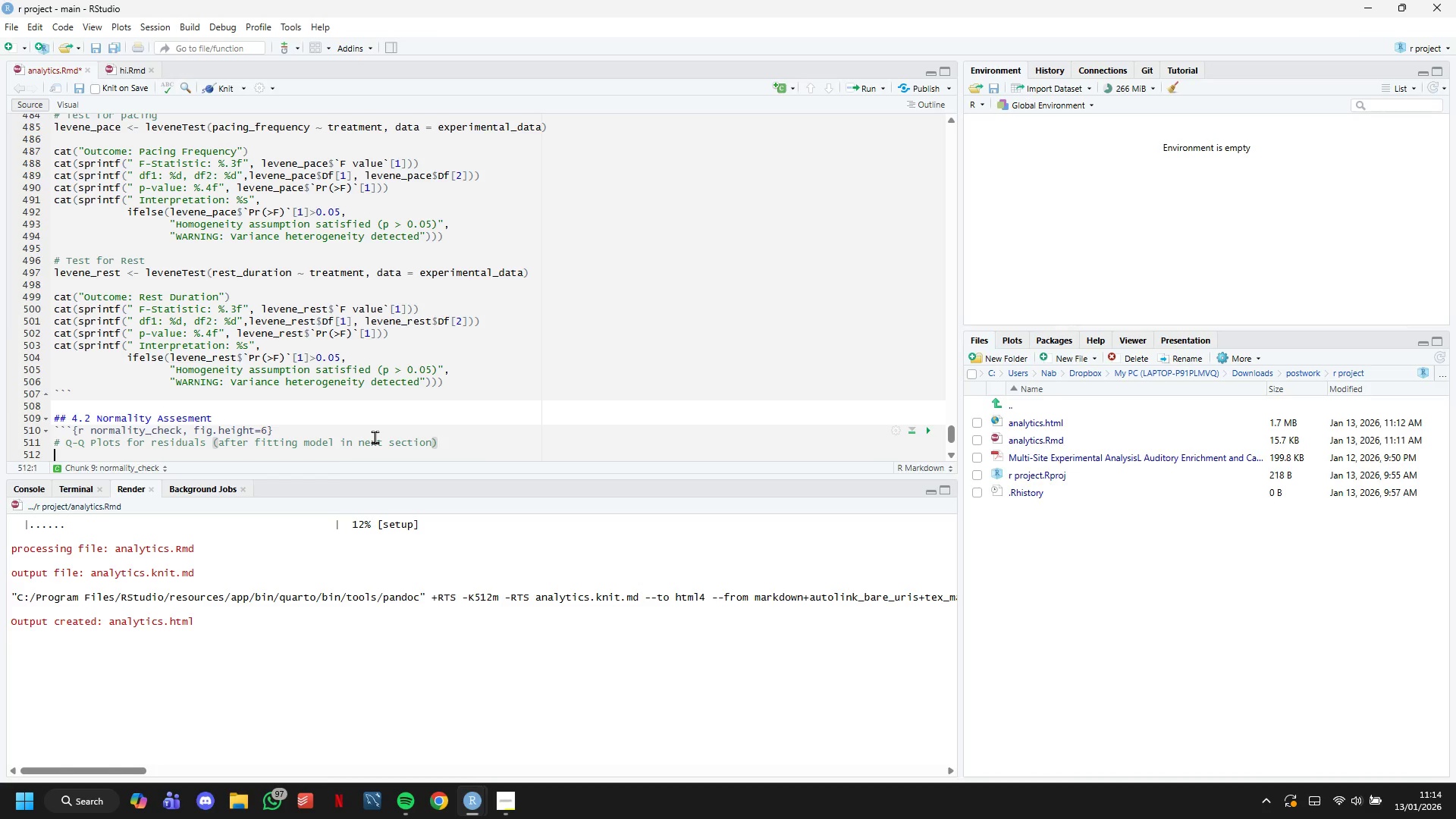 
key(Enter)
 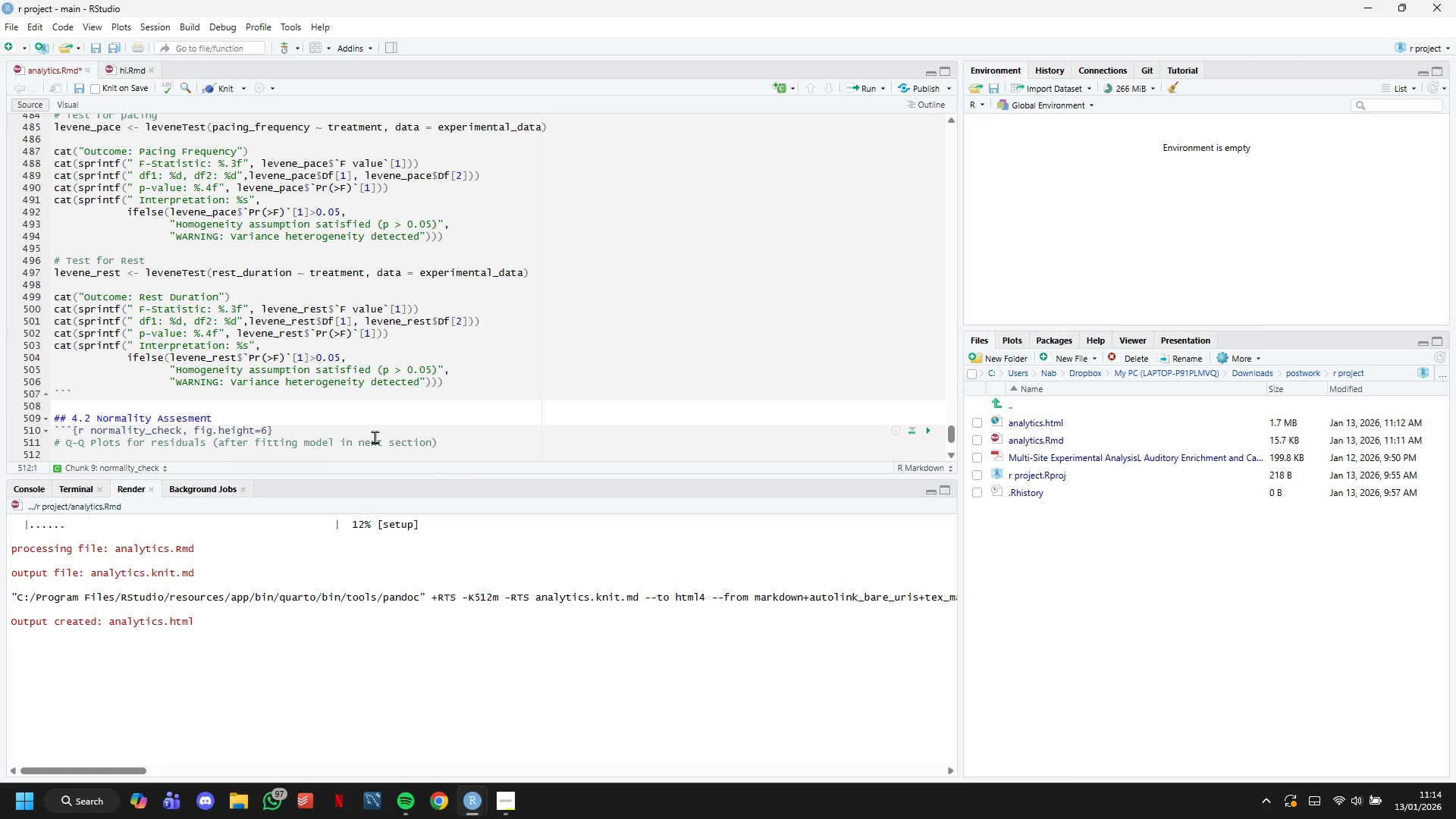 
type(# W)
key(Backspace)
type(We'll check this post-hoc)
 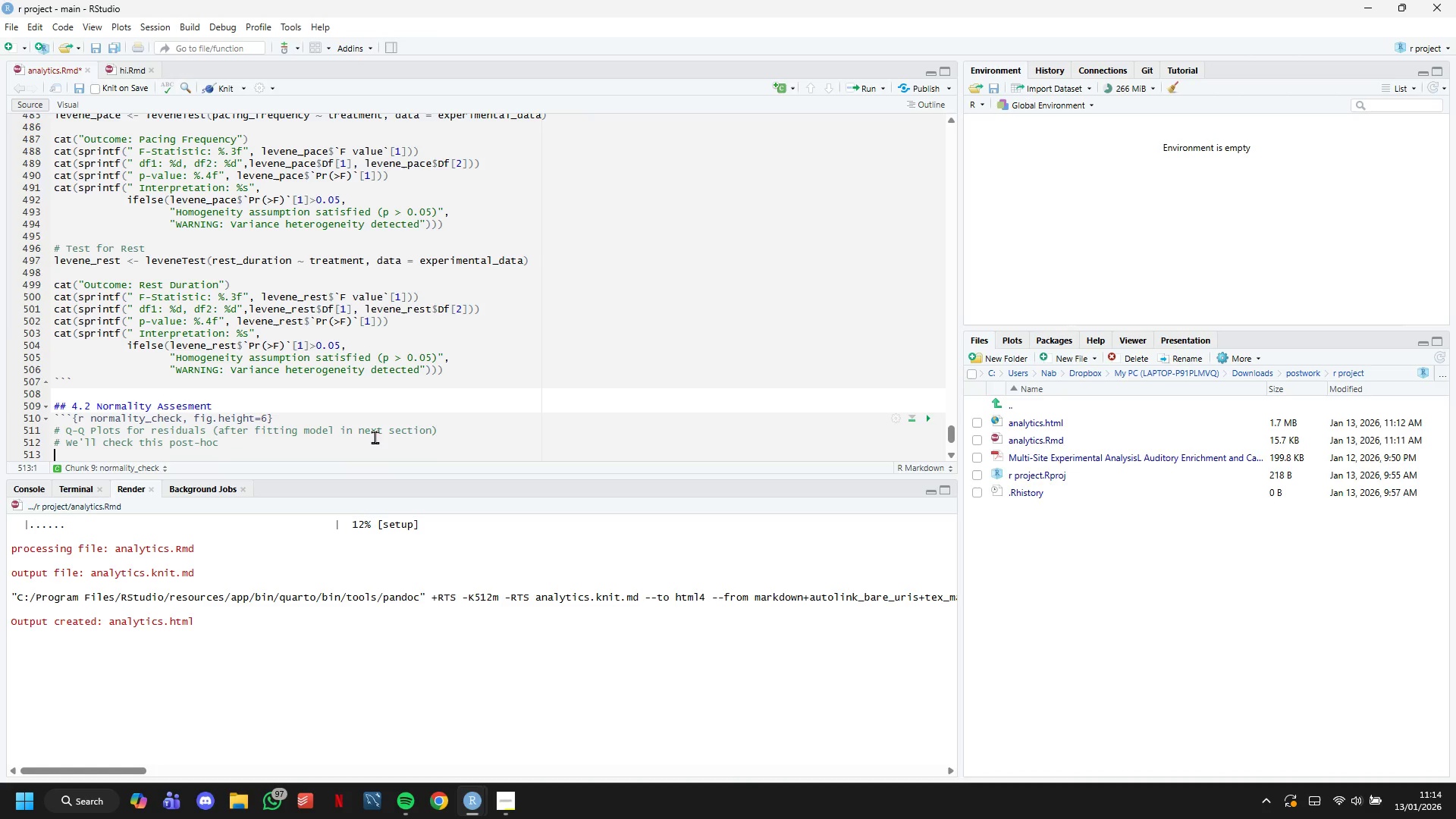 
key(Enter)
 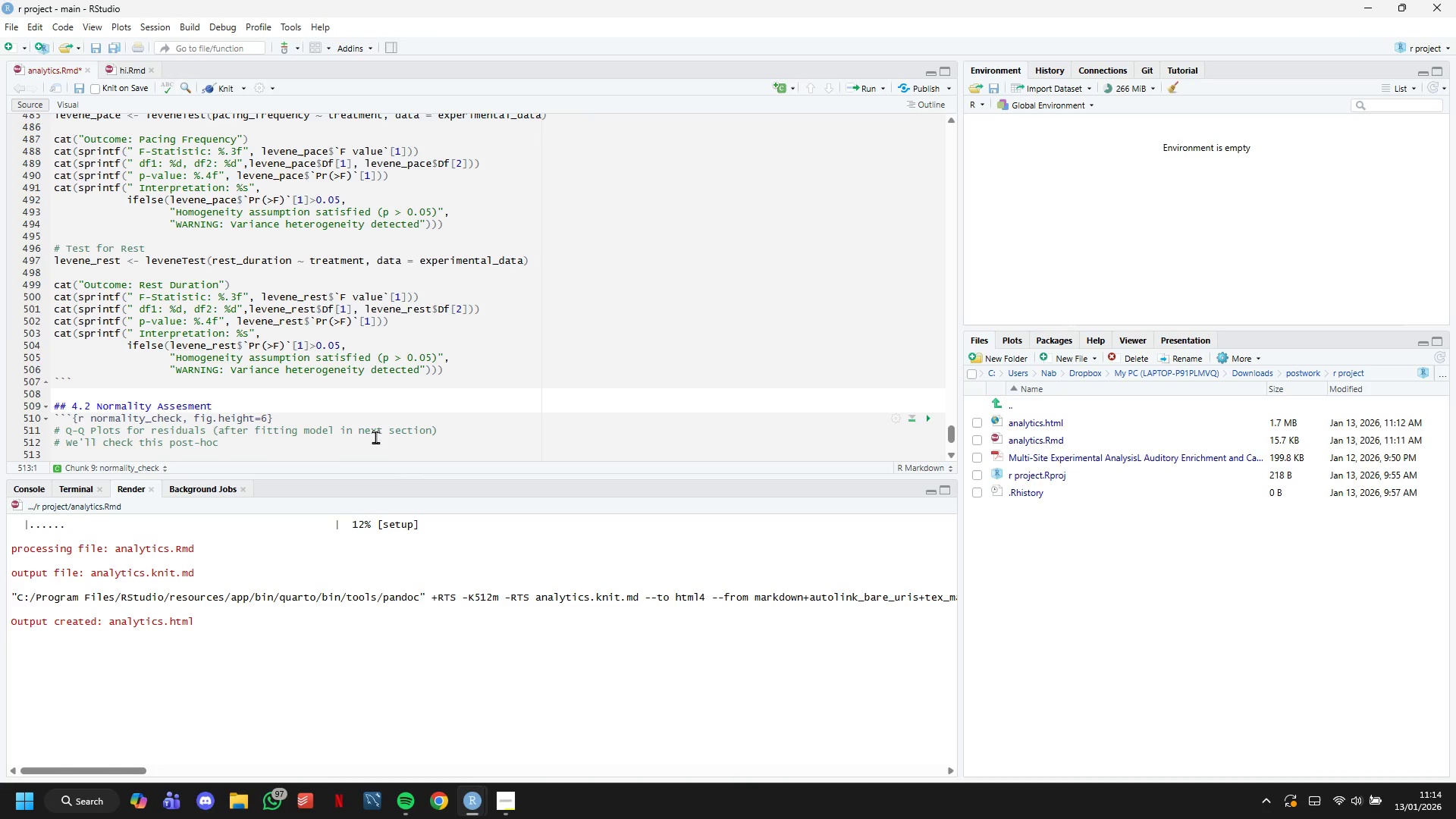 
scroll: coordinate [402, 340], scroll_direction: down, amount: 6.0
 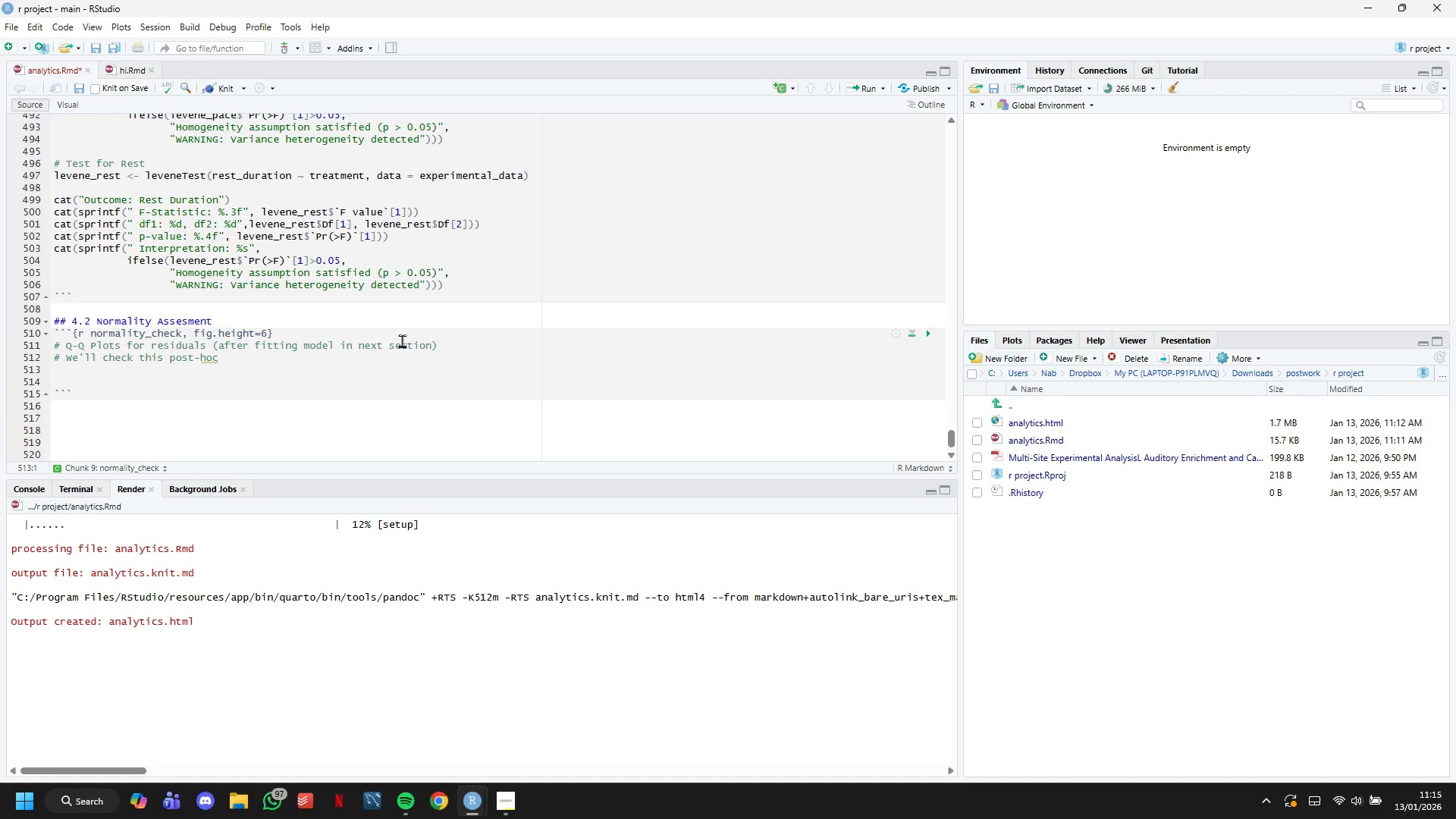 
wait(22.0)
 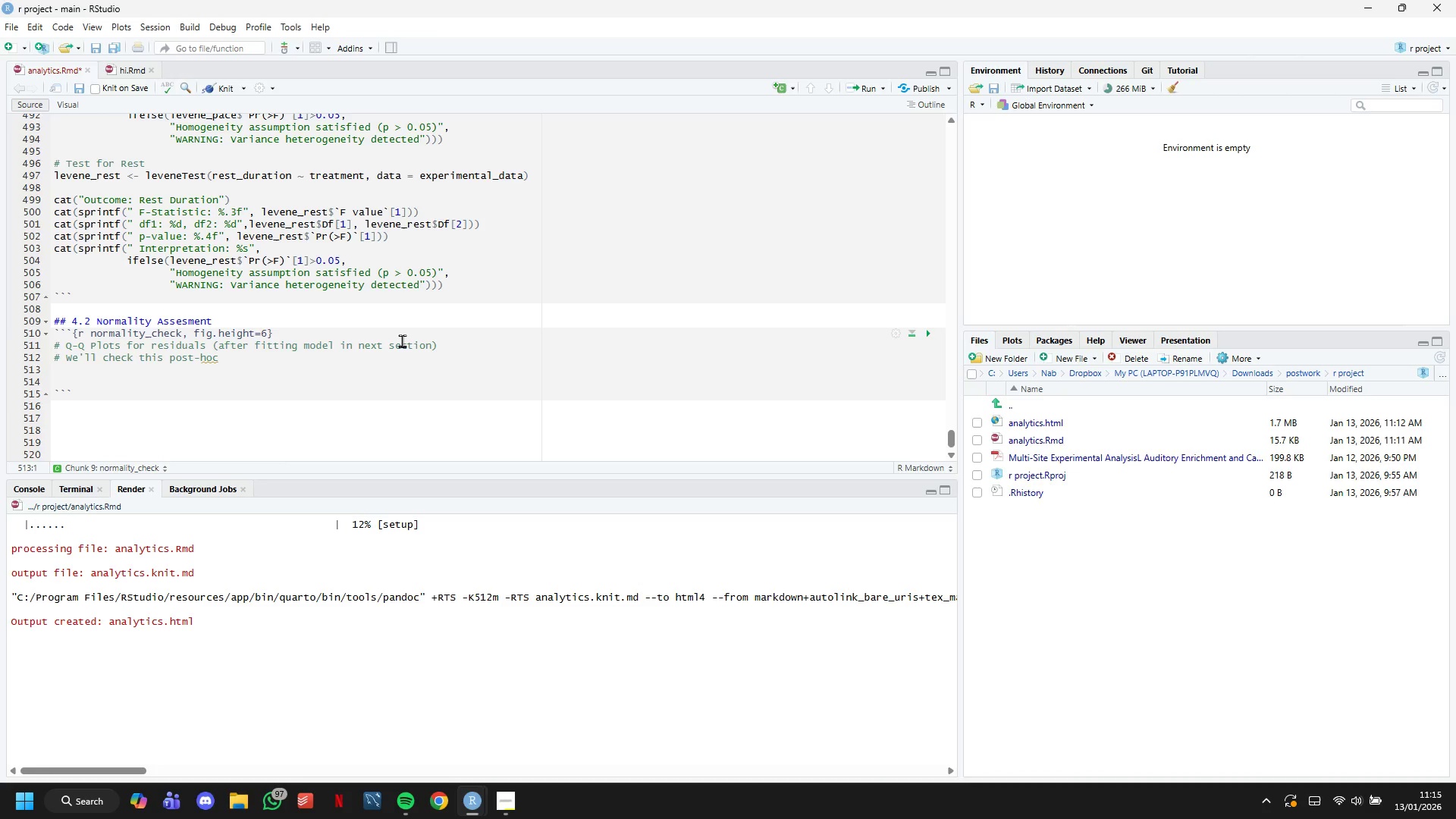 
key(Enter)
 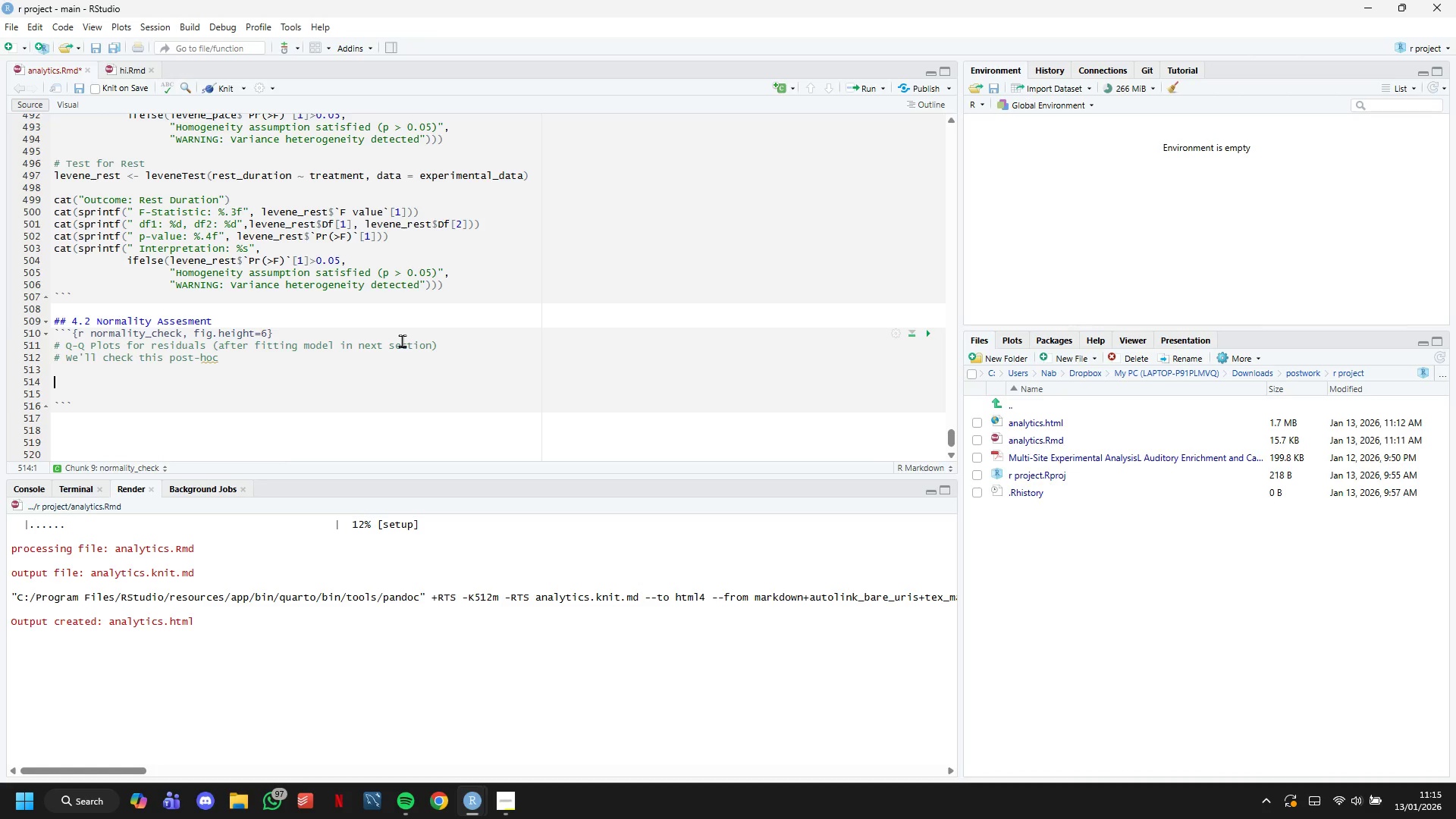 
type(# For now, )
 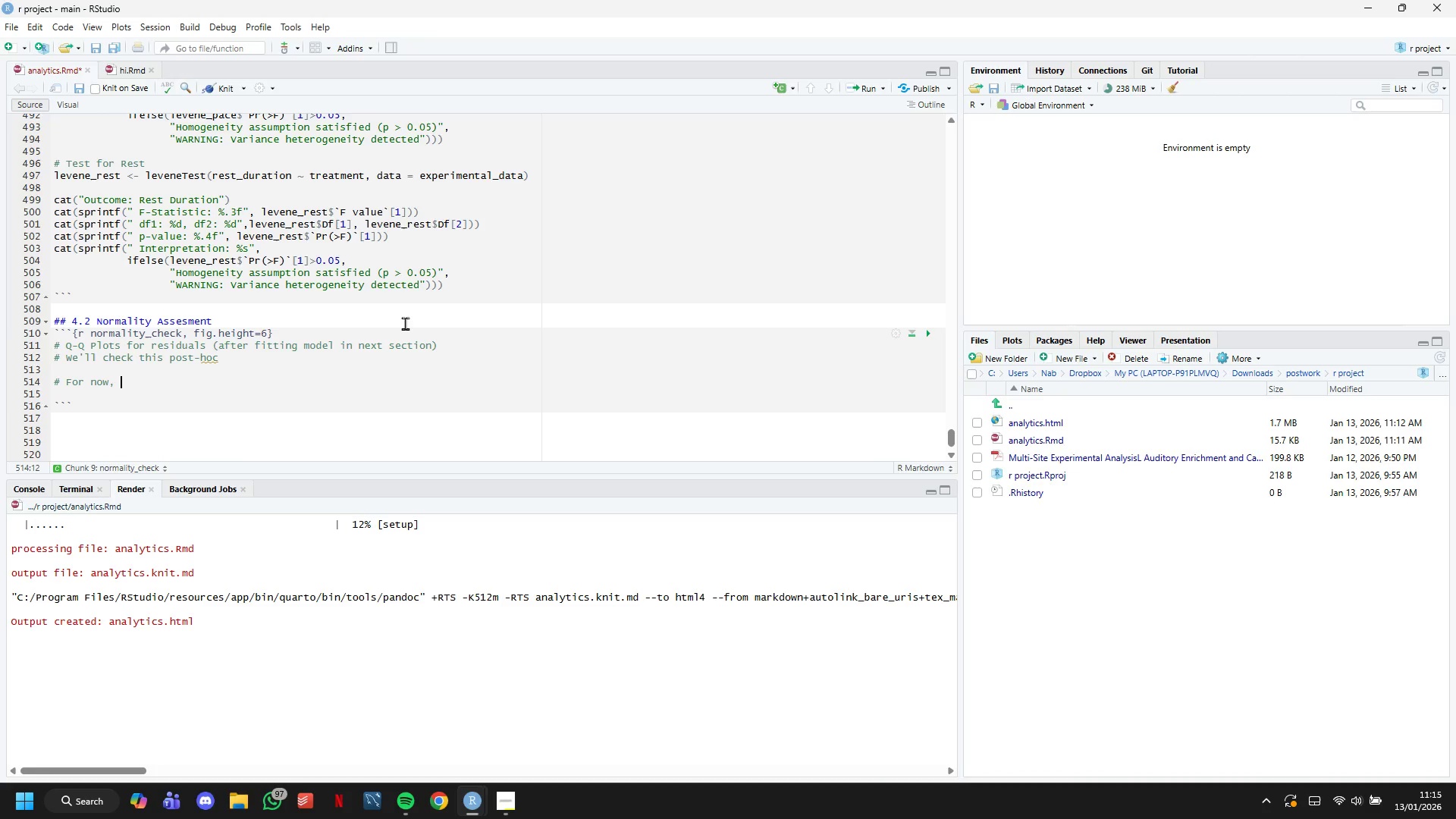 
wait(11.08)
 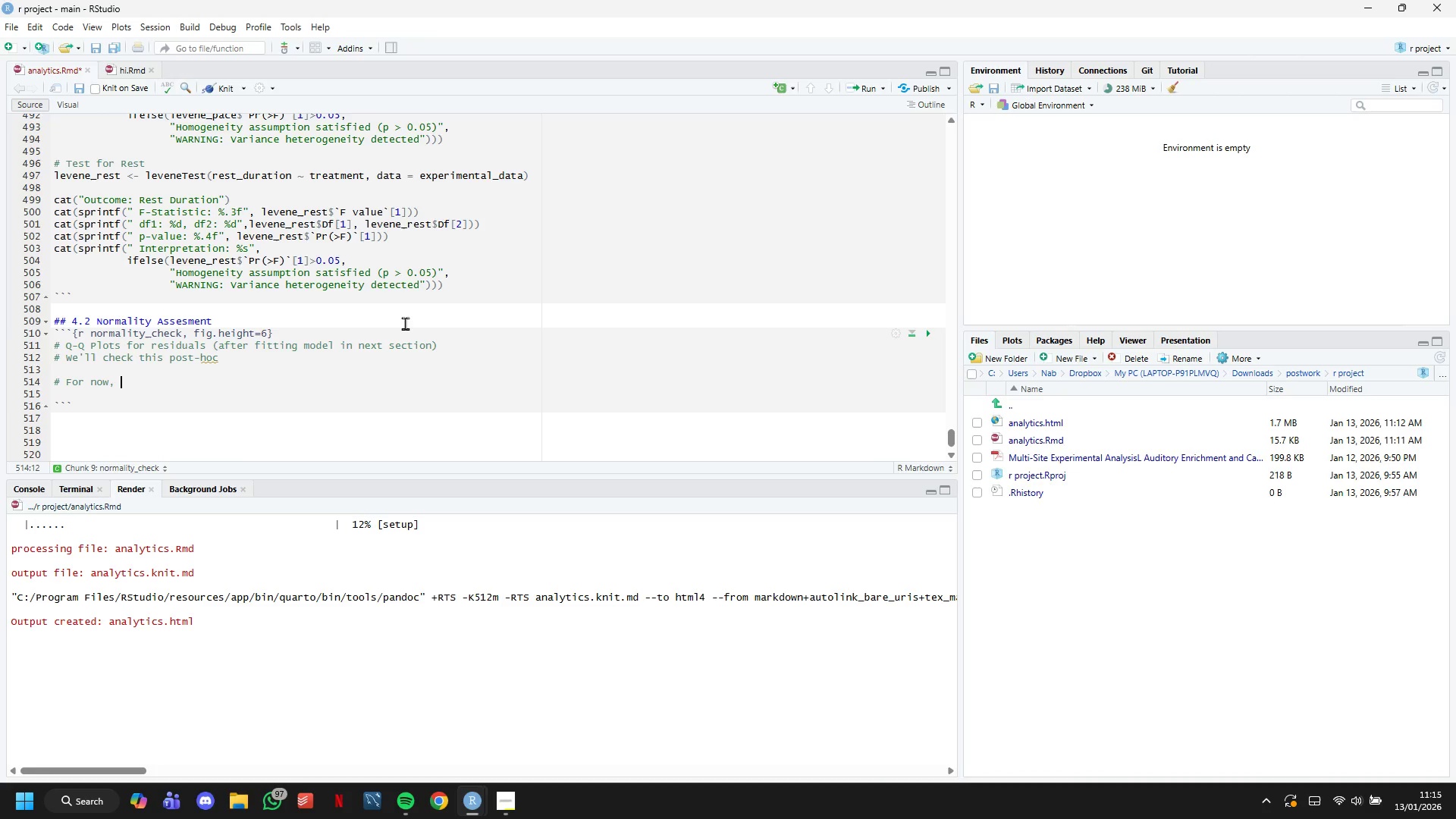 
type(check outcome distributions)
 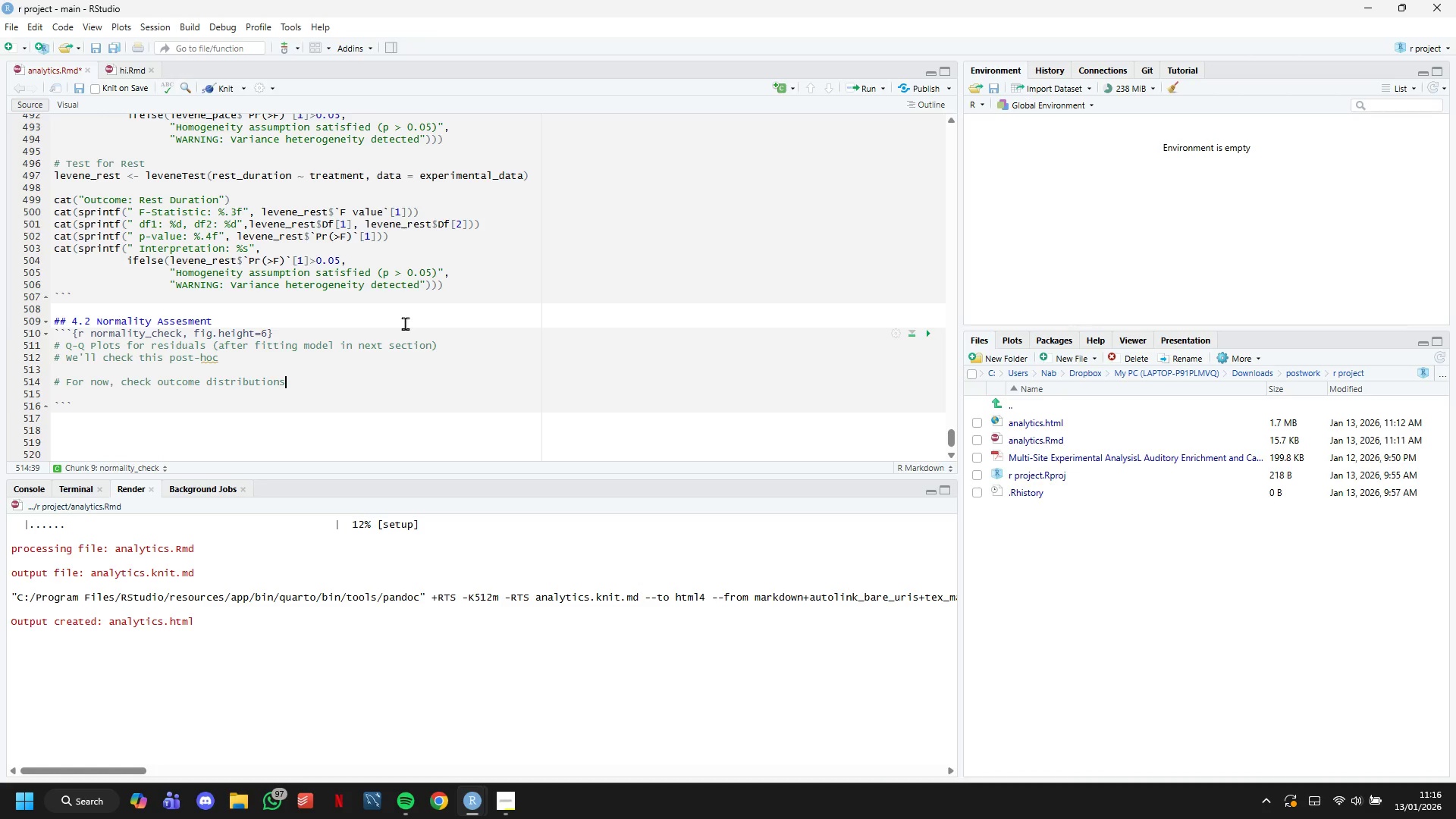 
wait(46.25)
 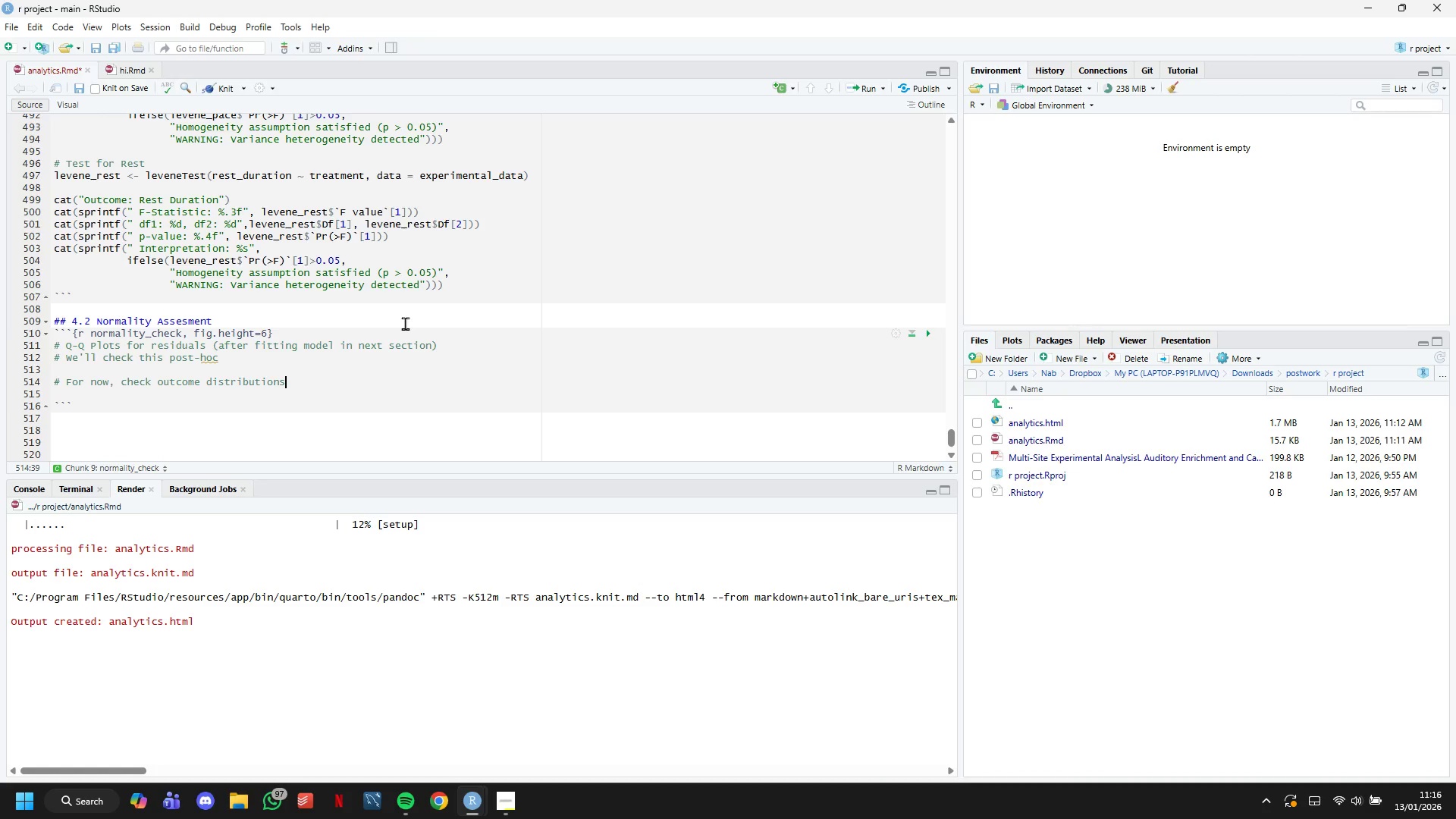 
key(Enter)
 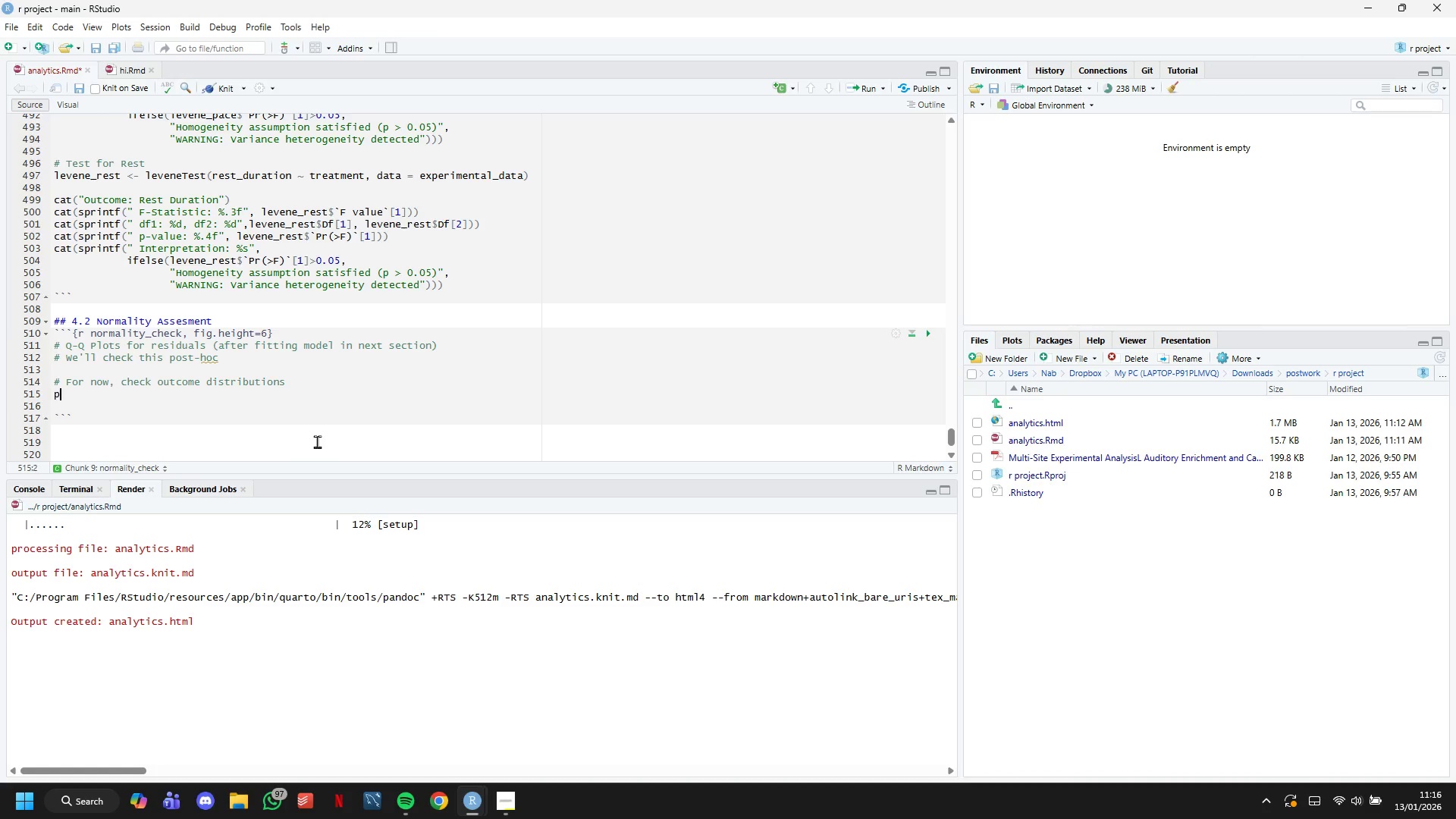 
type(p_11)
key(Backspace)
key(Backspace)
type(qq <- experimental_data %>%)
 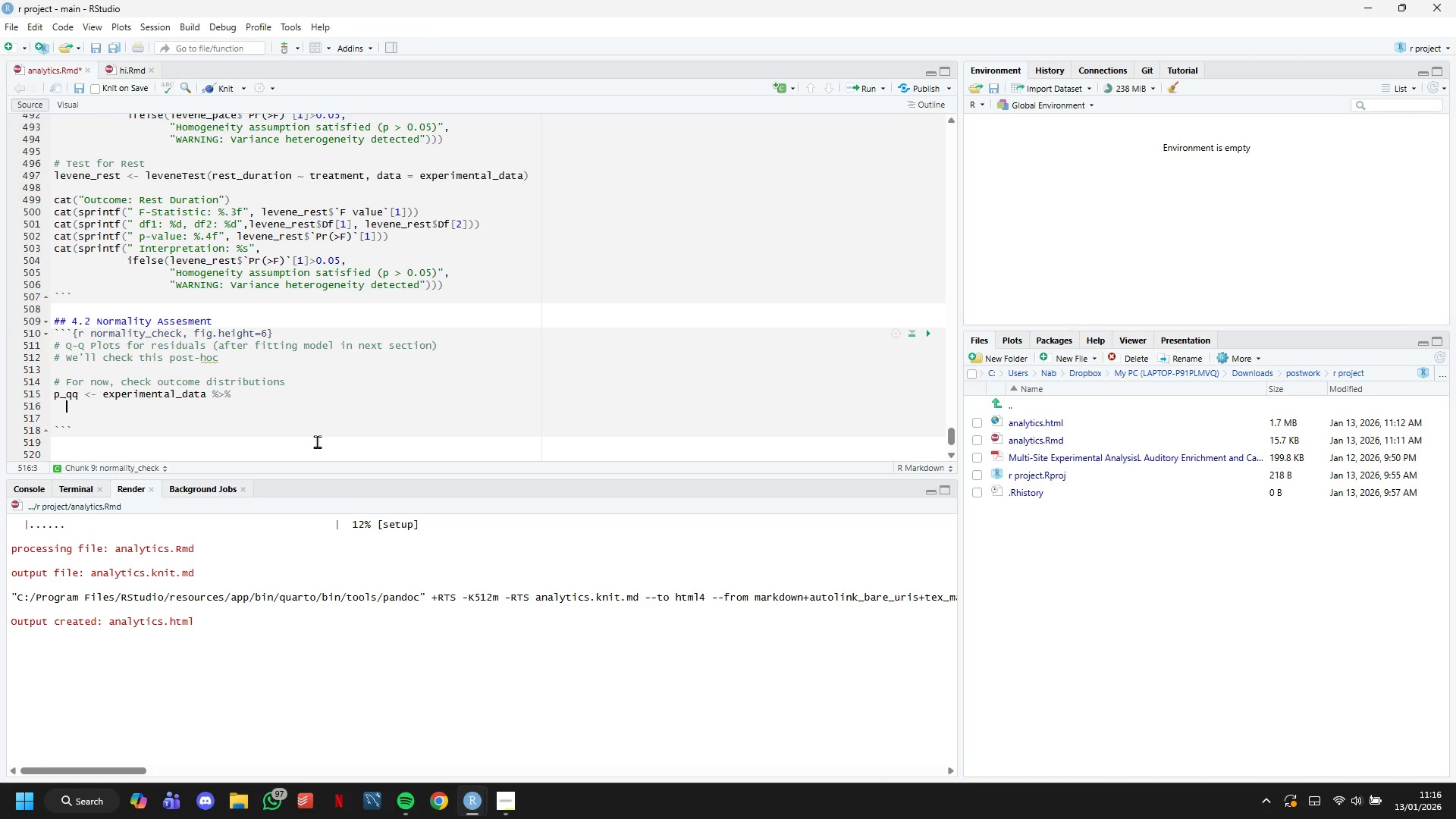 
 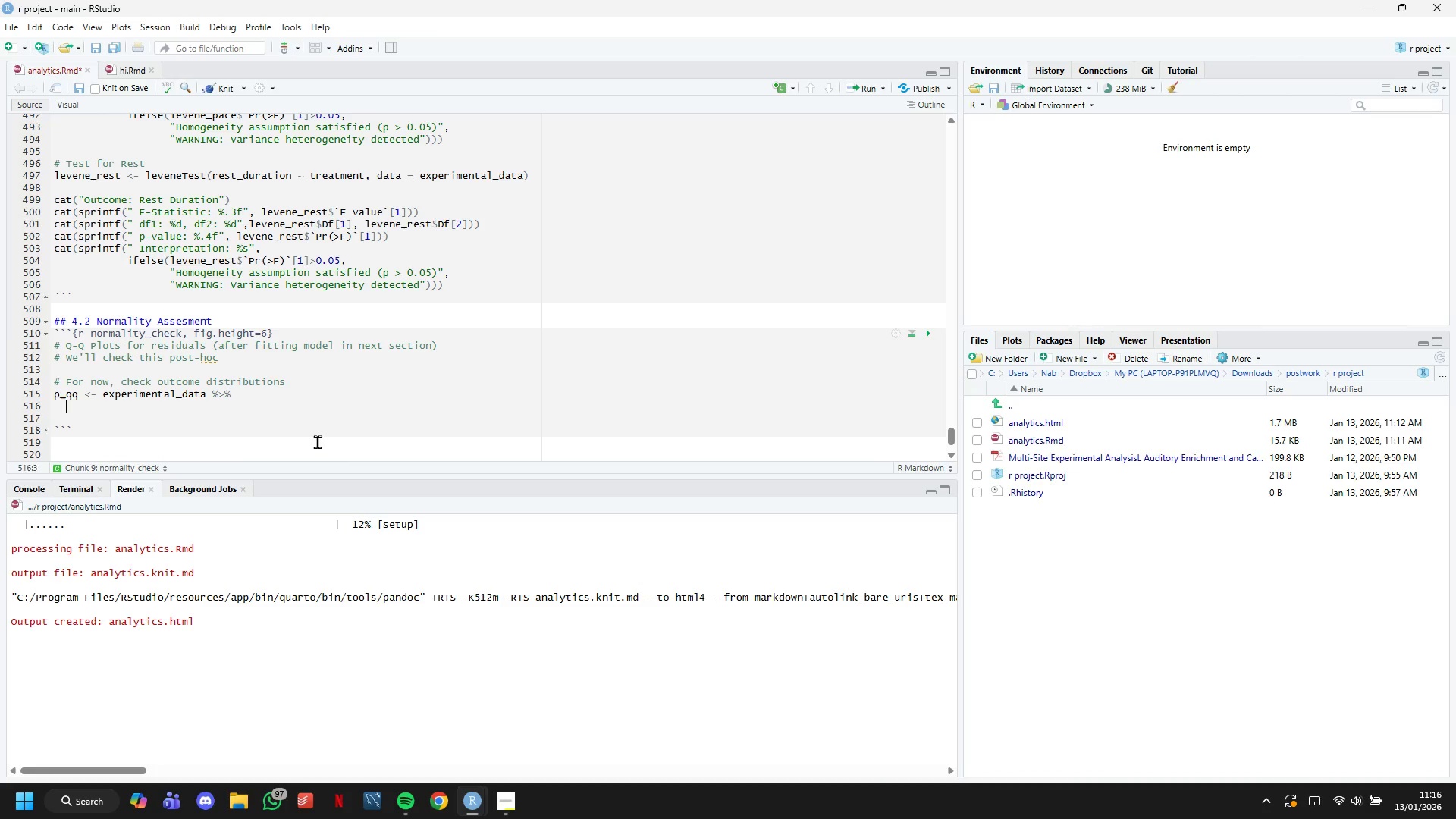 
key(Enter)
 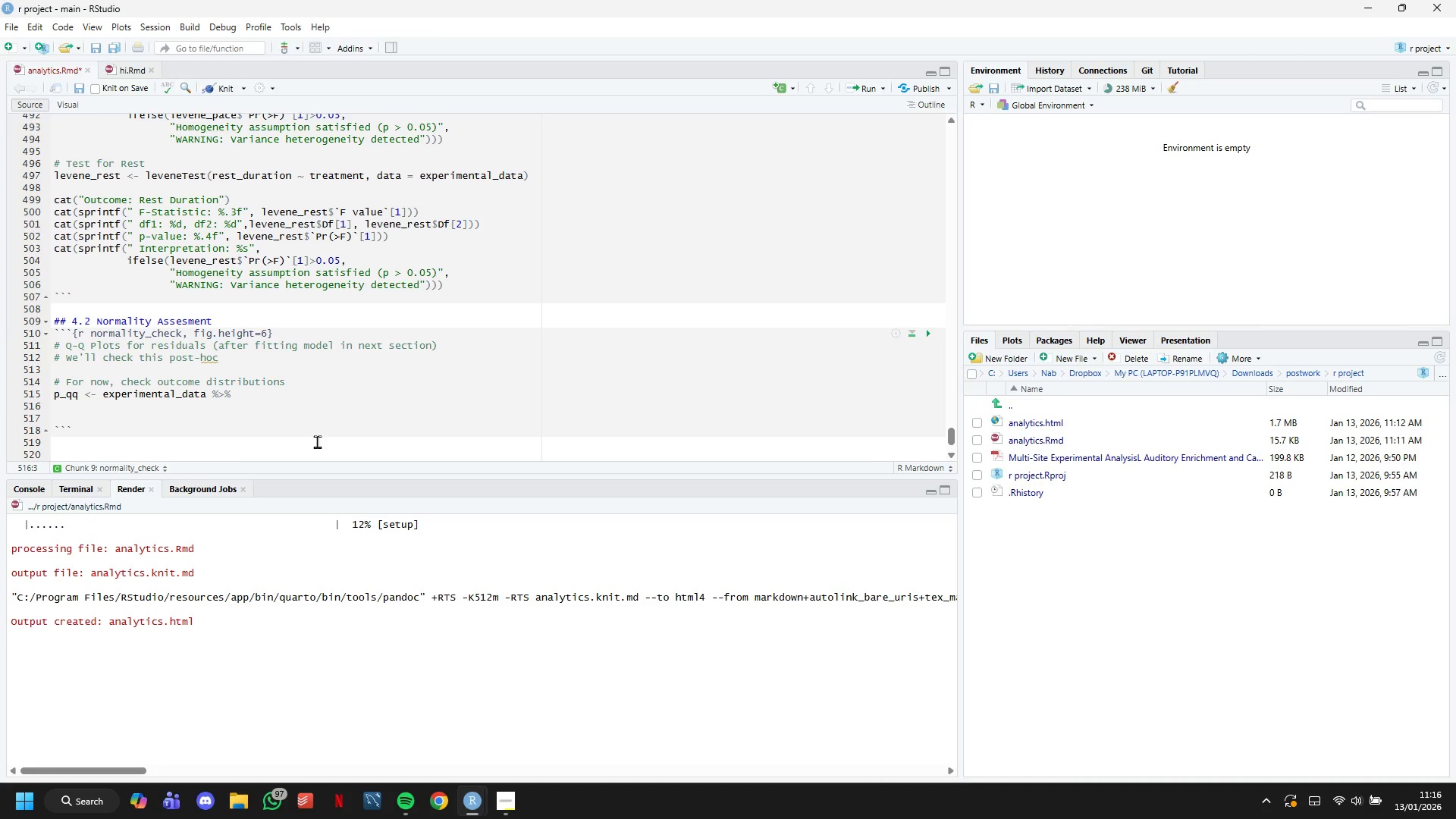 
type(ggplot(aes(sample = barking_db)
 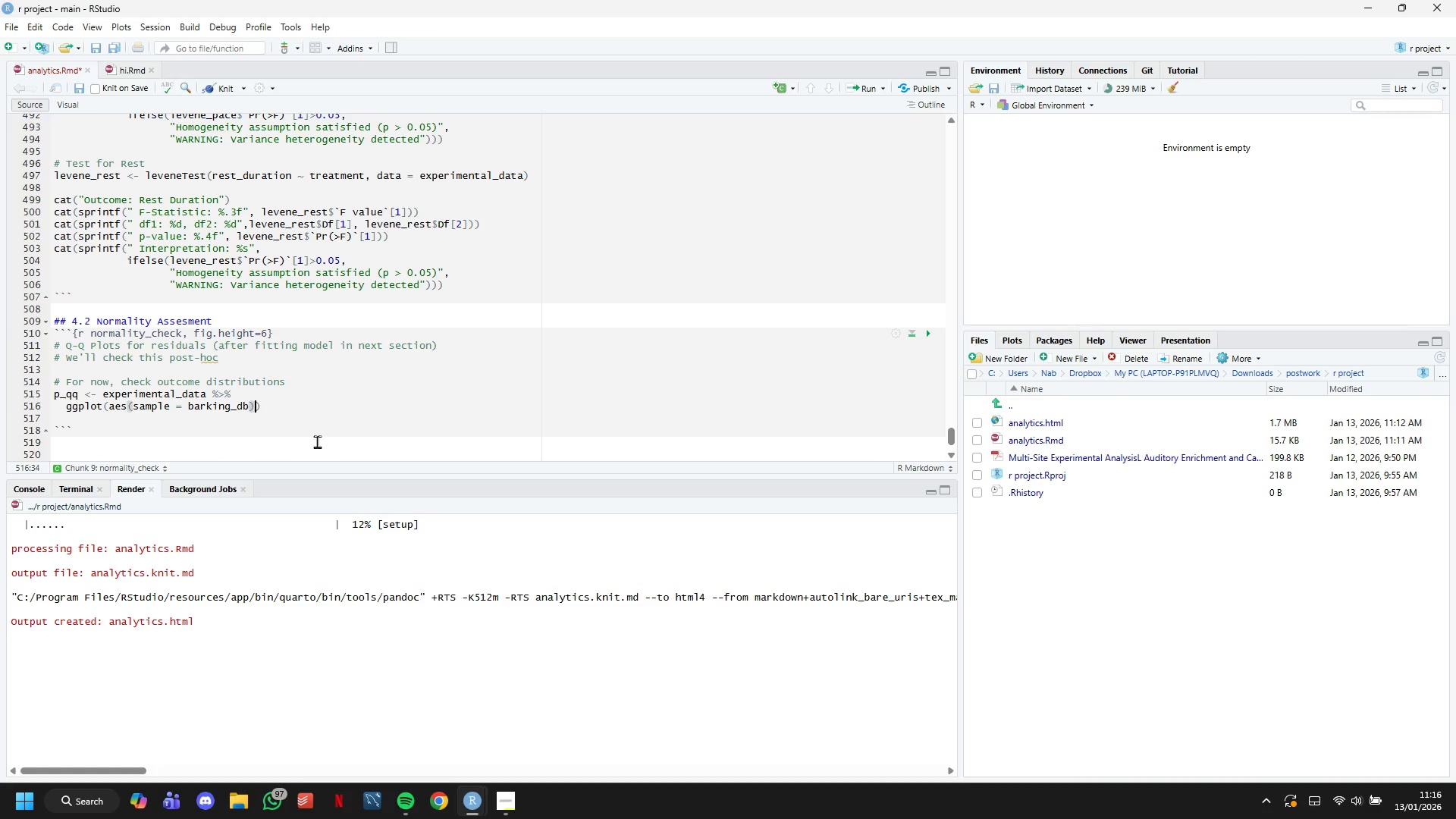 
key(ArrowRight)
 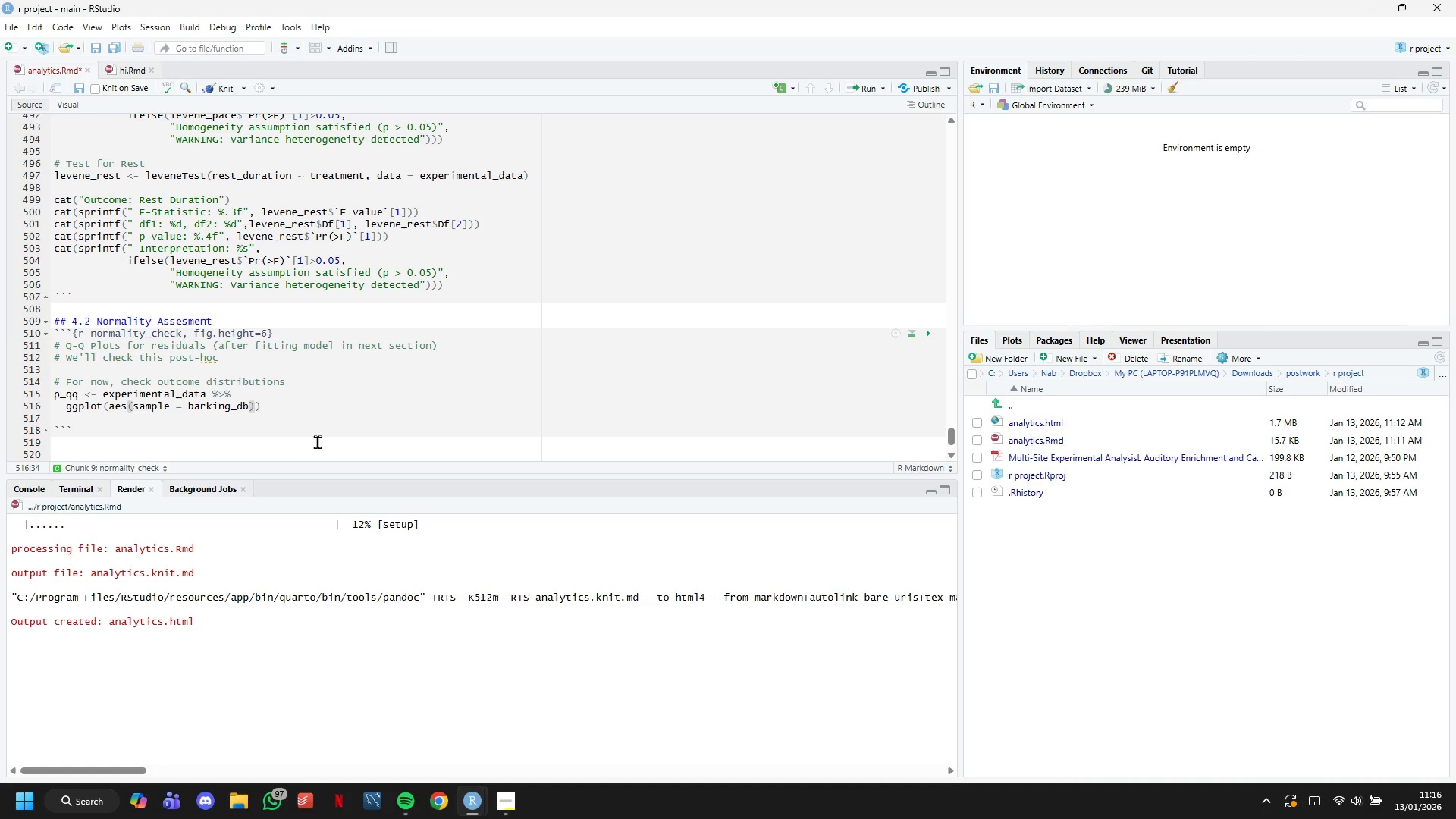 
key(ArrowRight)
 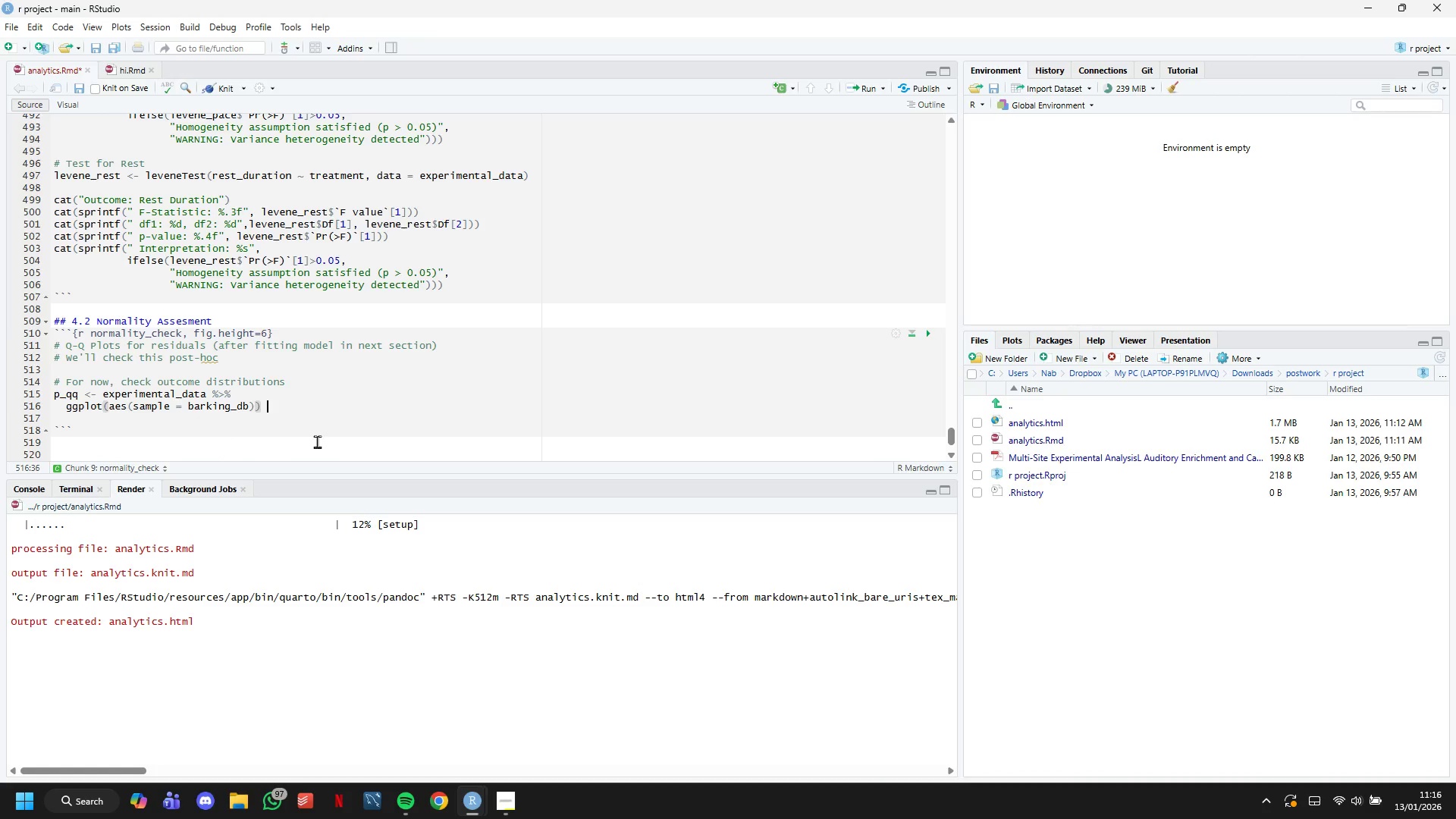 
key(Space)
 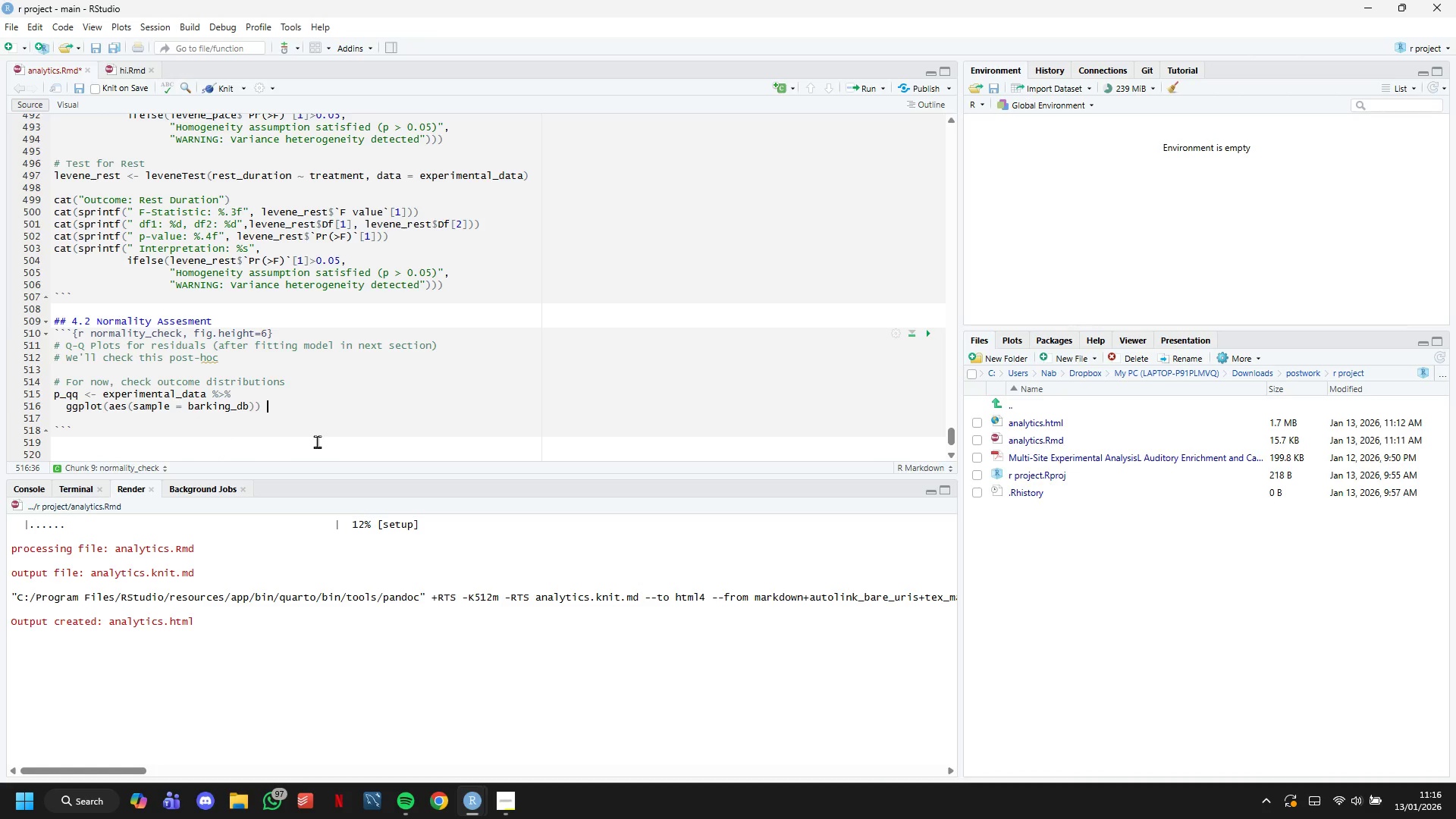 
key(Shift+Equal)
 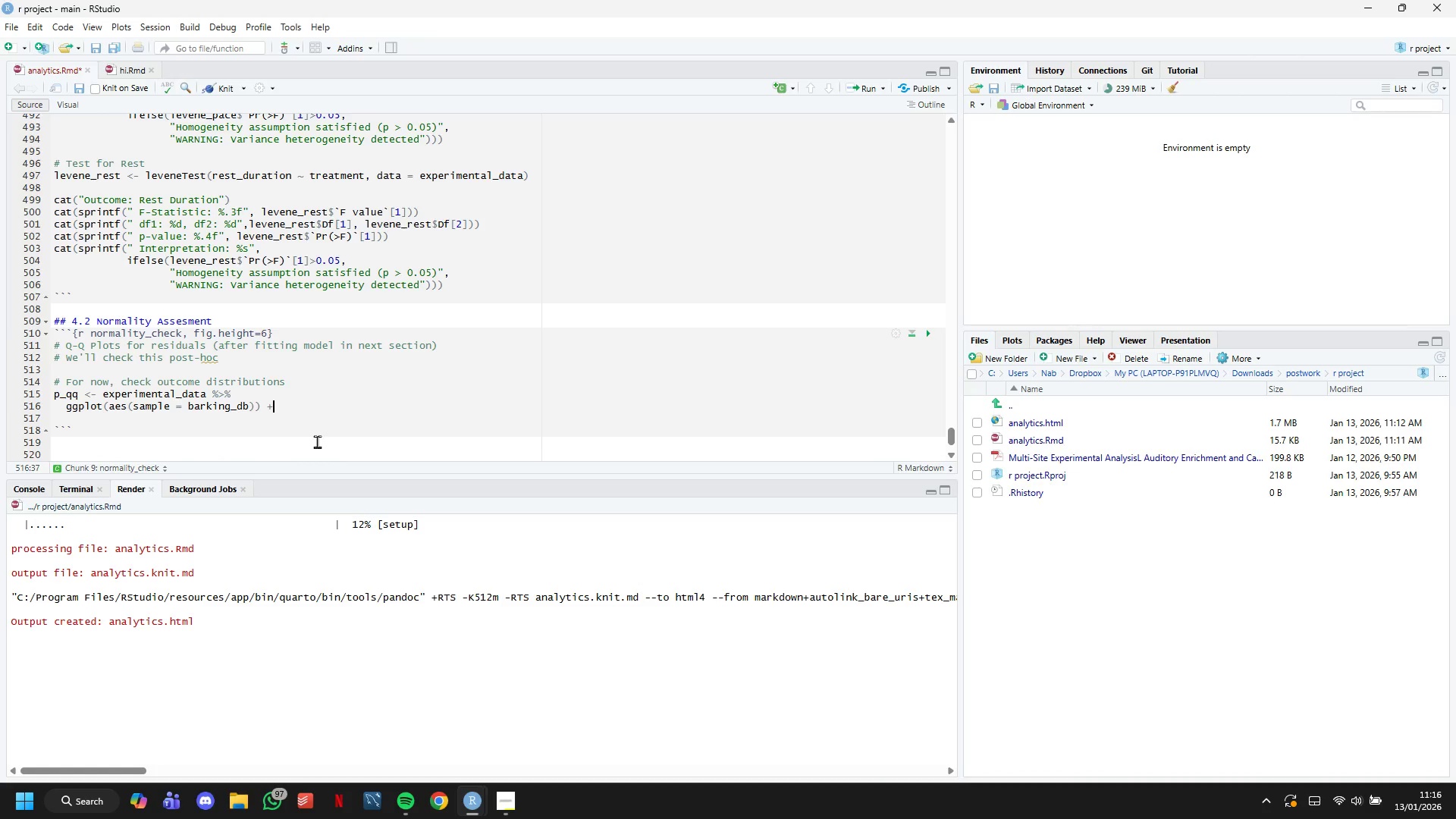 
key(Enter)
 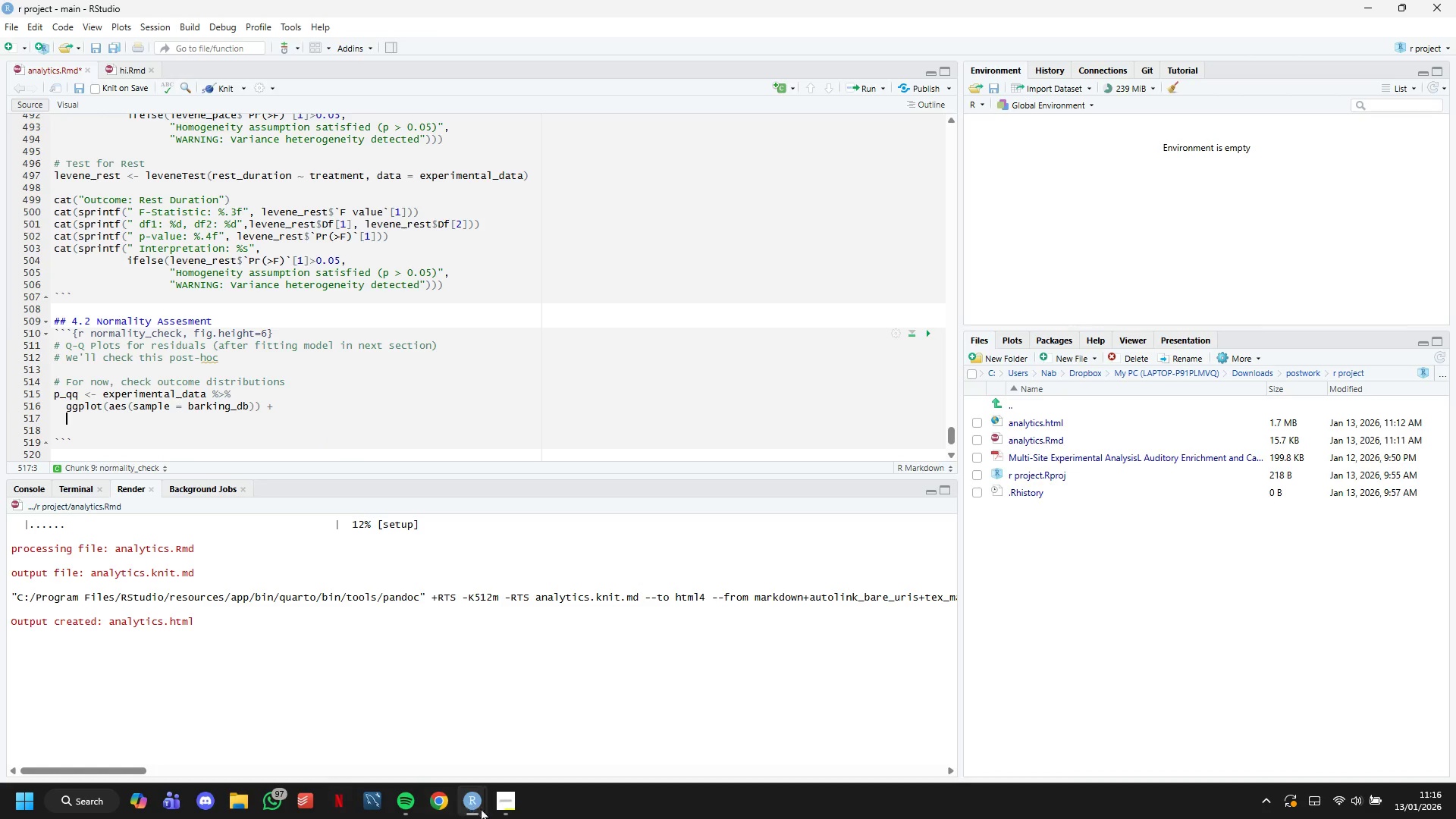 
left_click([505, 806])